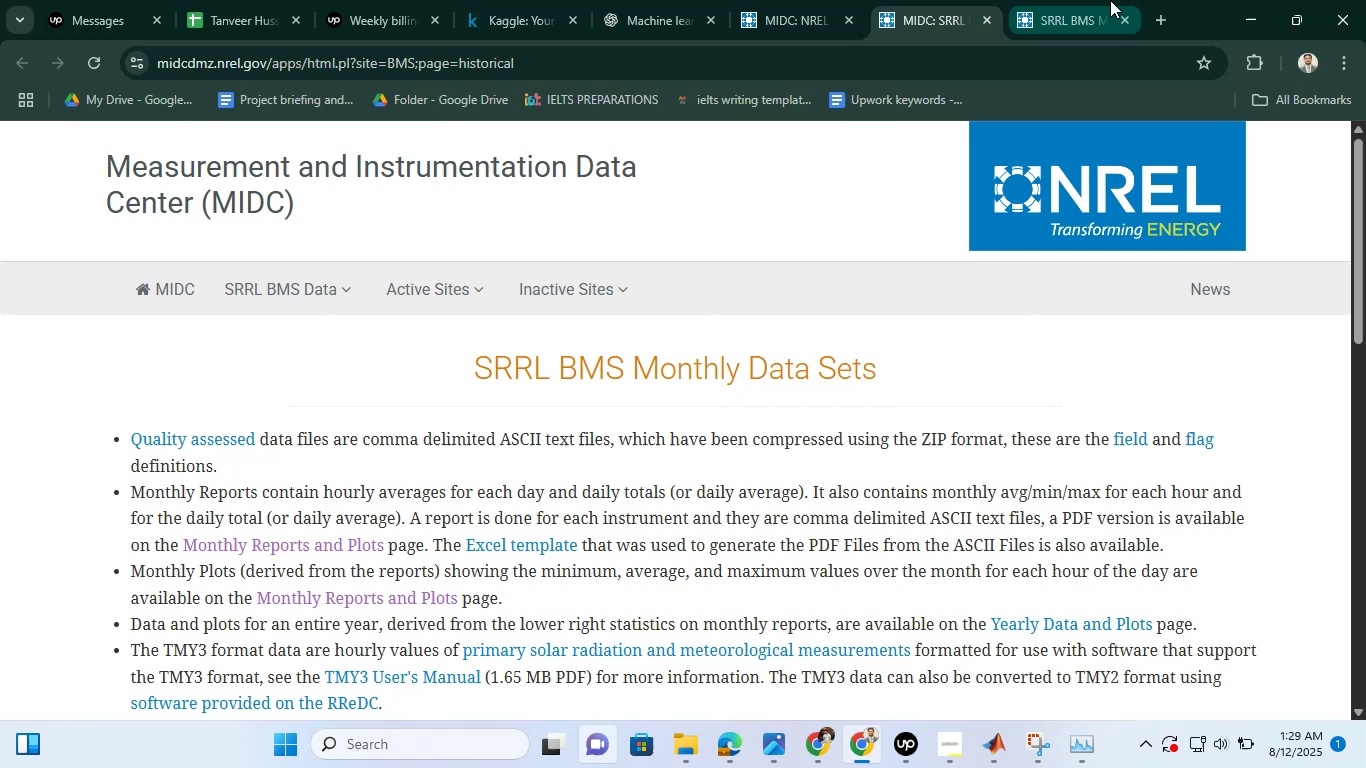 
double_click([890, 0])
 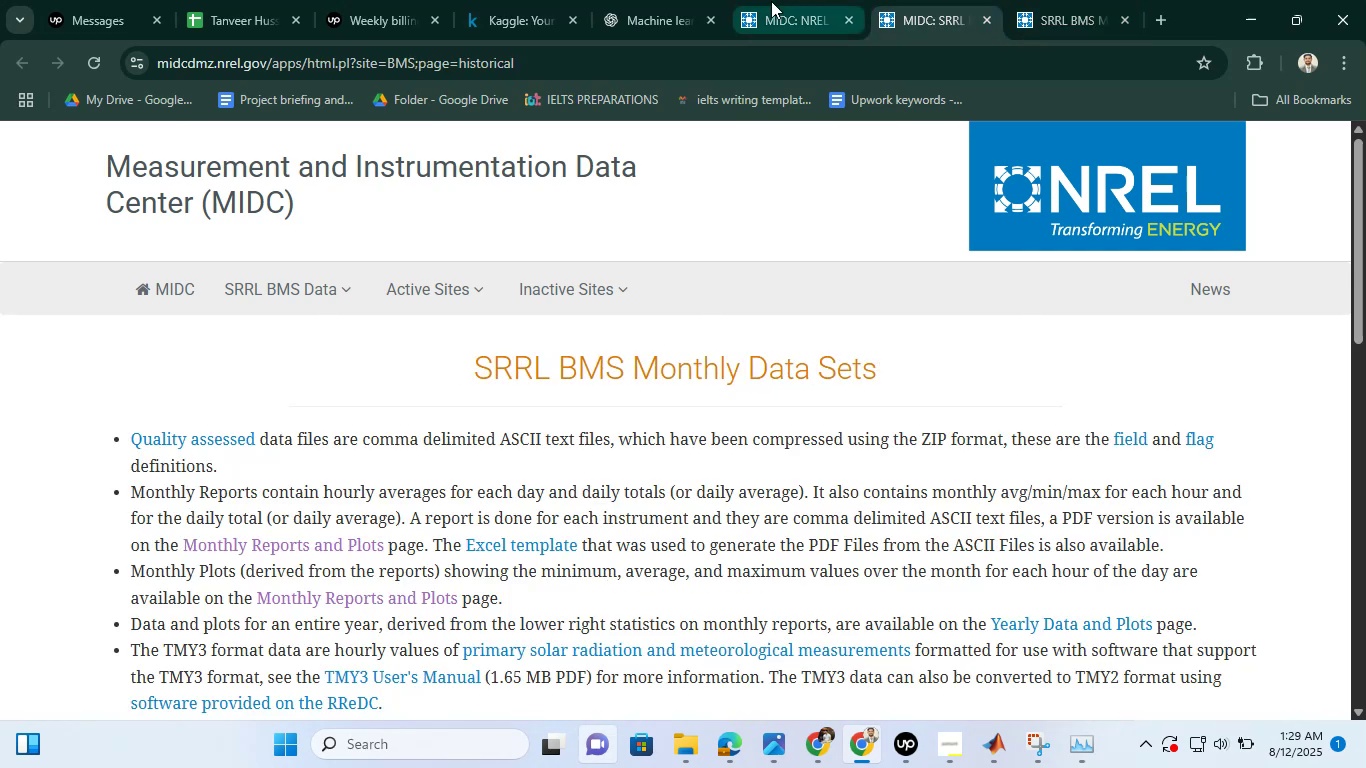 
triple_click([771, 1])
 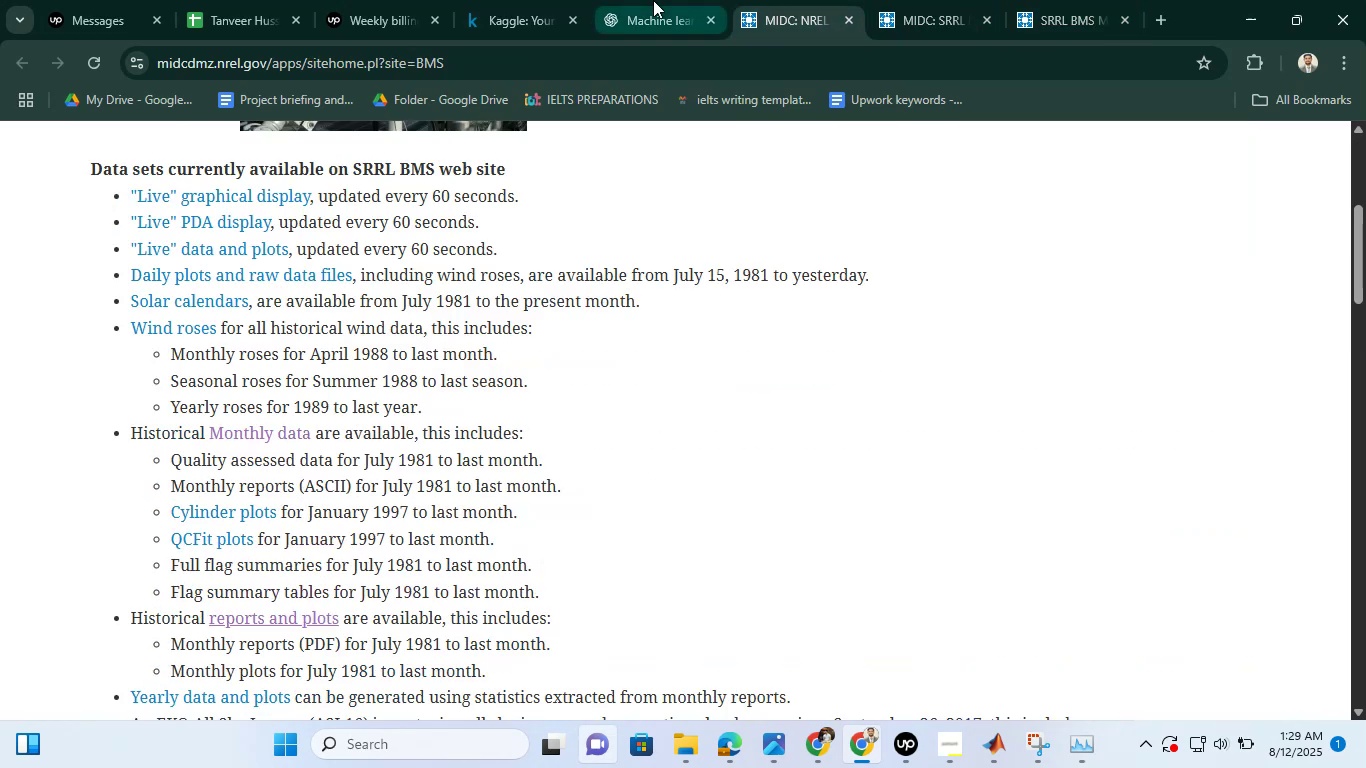 
triple_click([653, 0])
 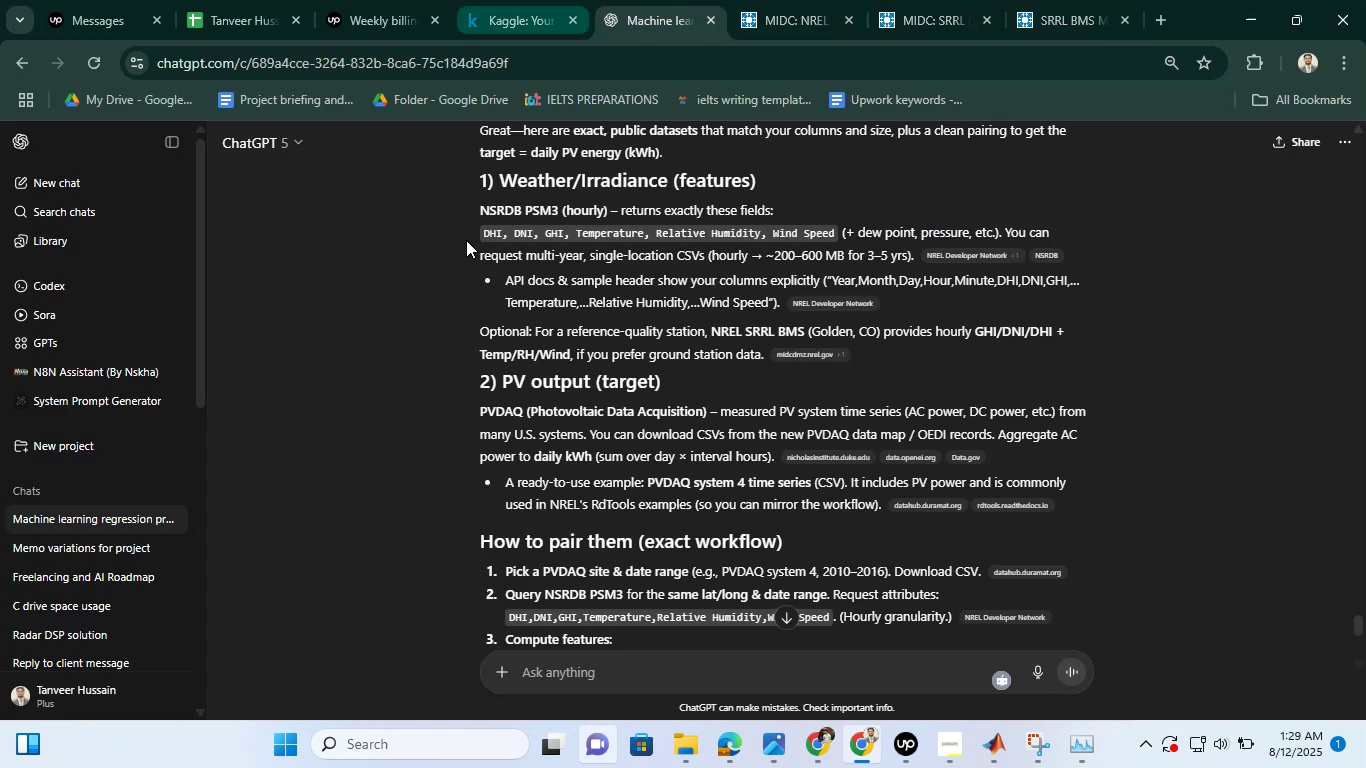 
scroll: coordinate [759, 415], scroll_direction: down, amount: 5.0
 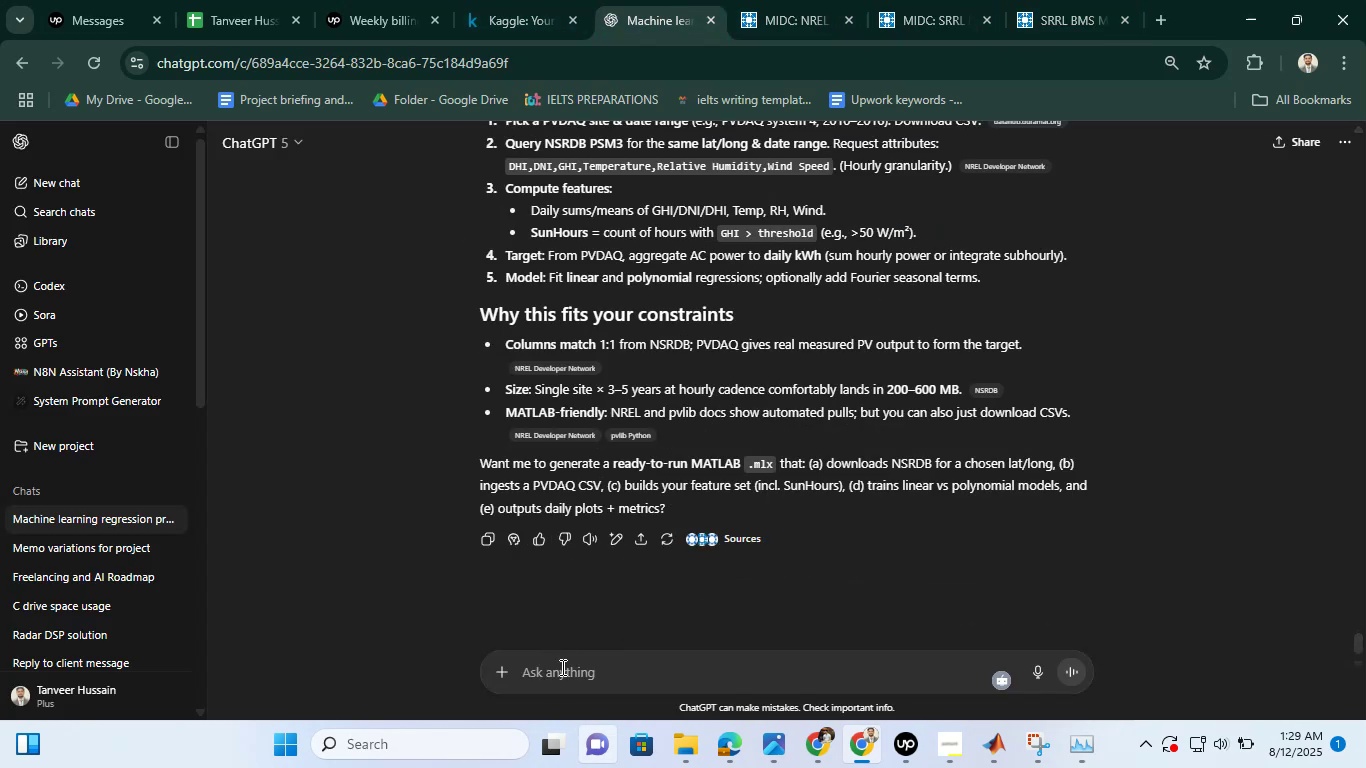 
left_click([561, 667])
 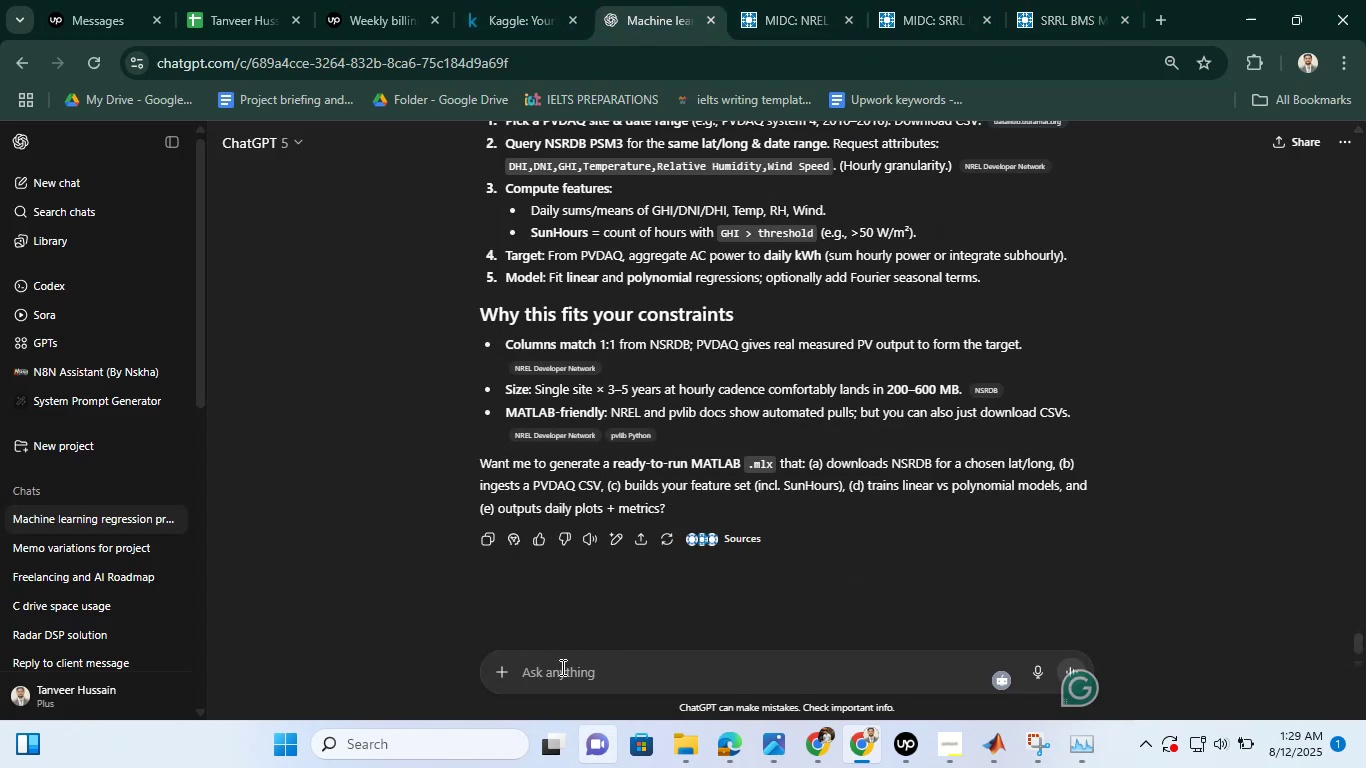 
key(Control+ControlLeft)
 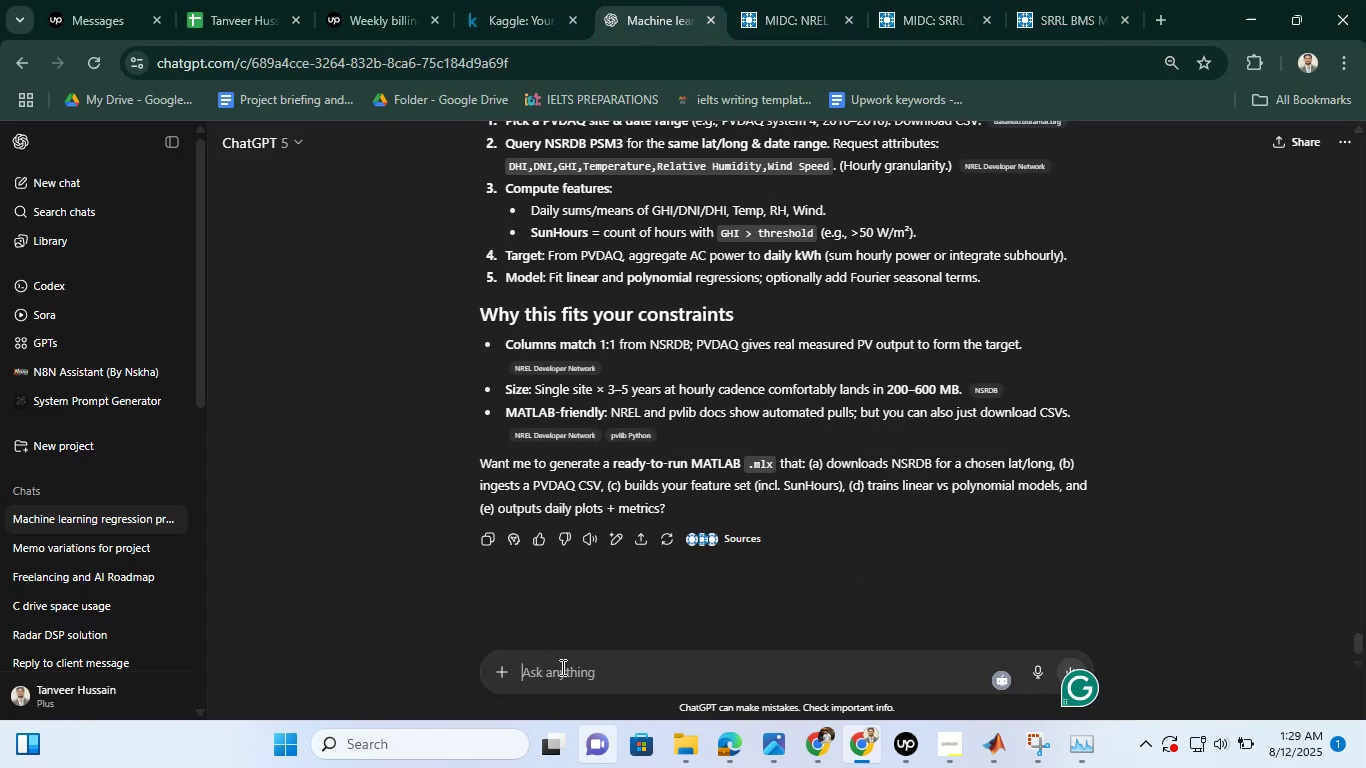 
key(Control+V)
 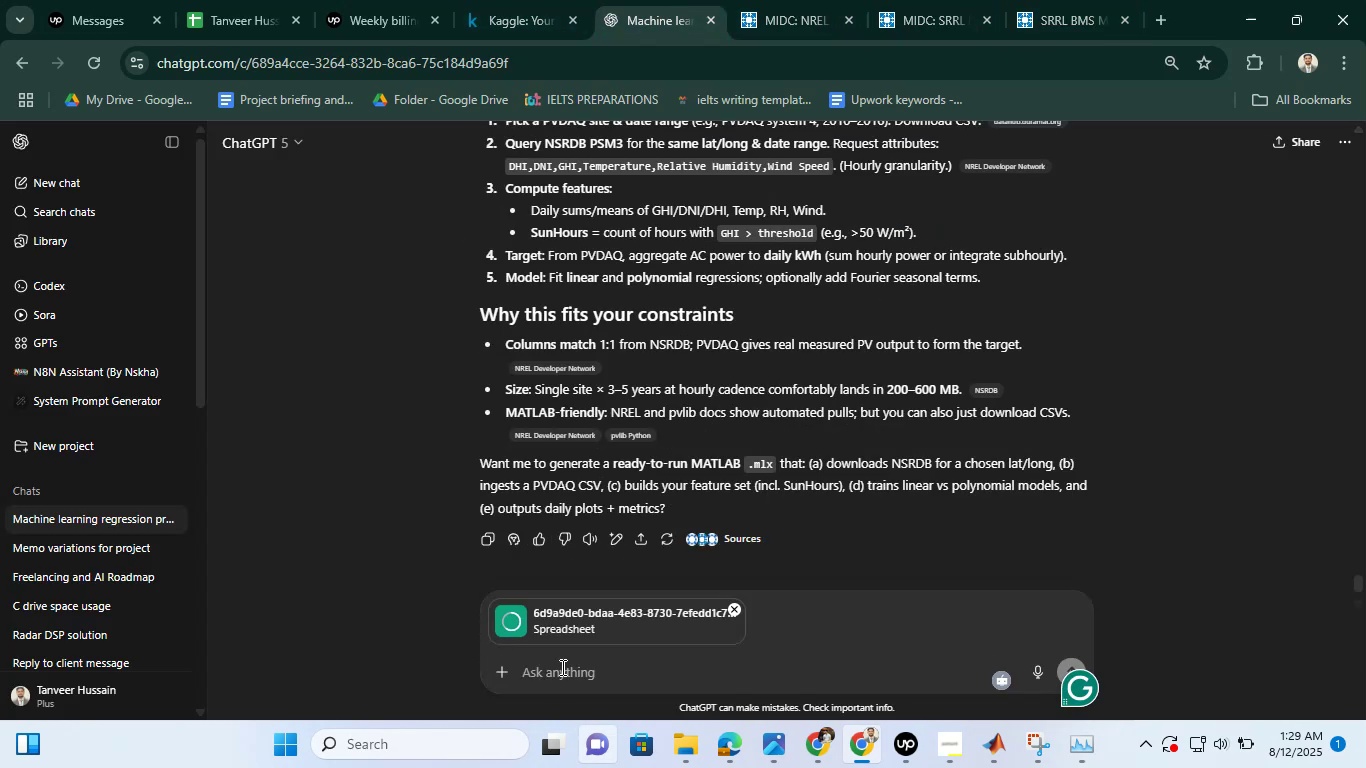 
type(check this dataset right now )
 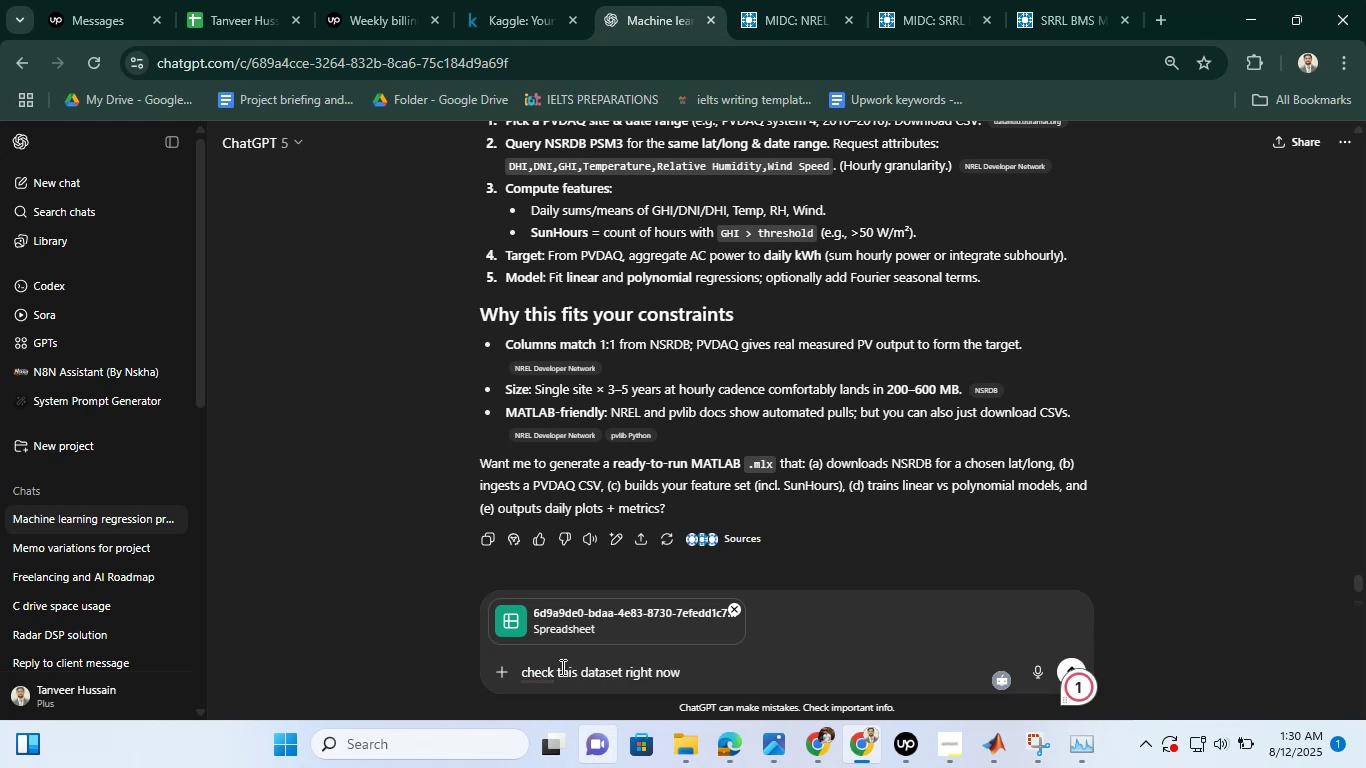 
key(Shift+Enter)
 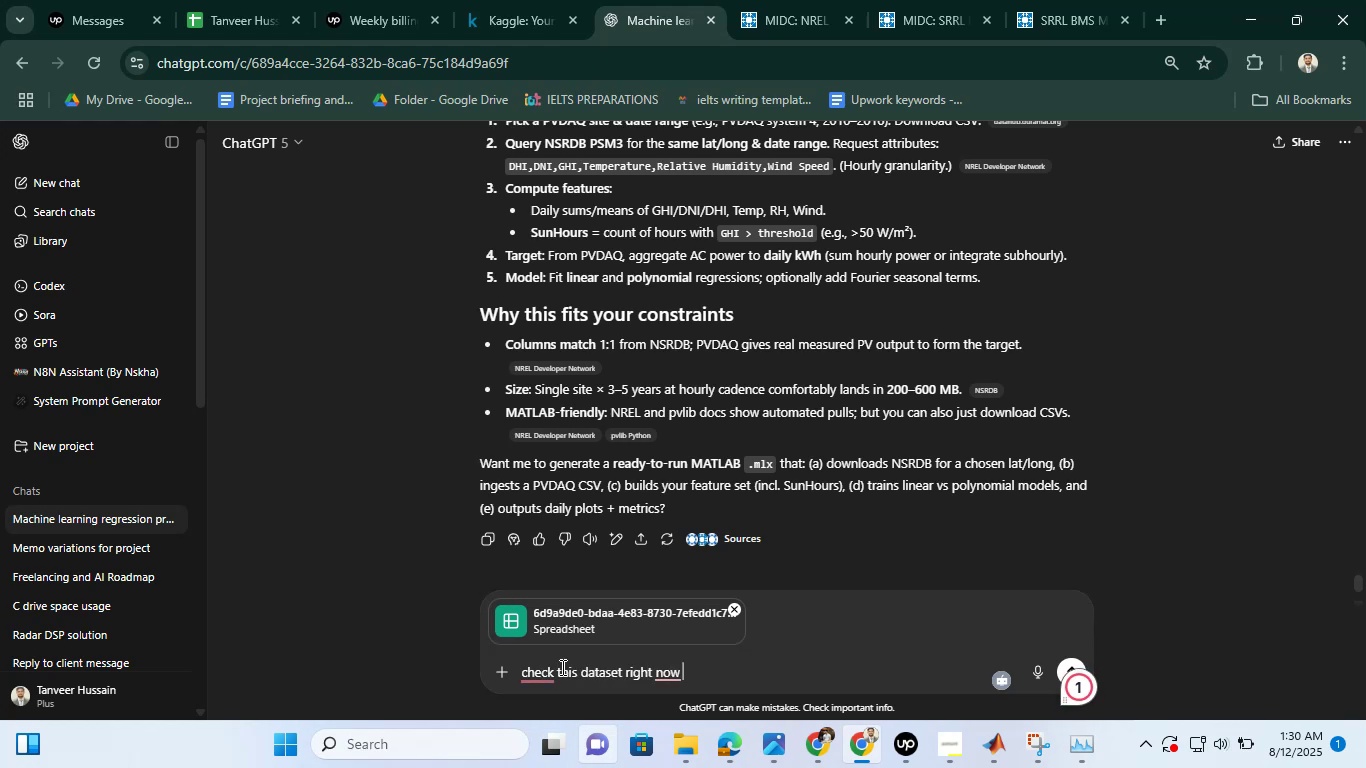 
key(Shift+Enter)
 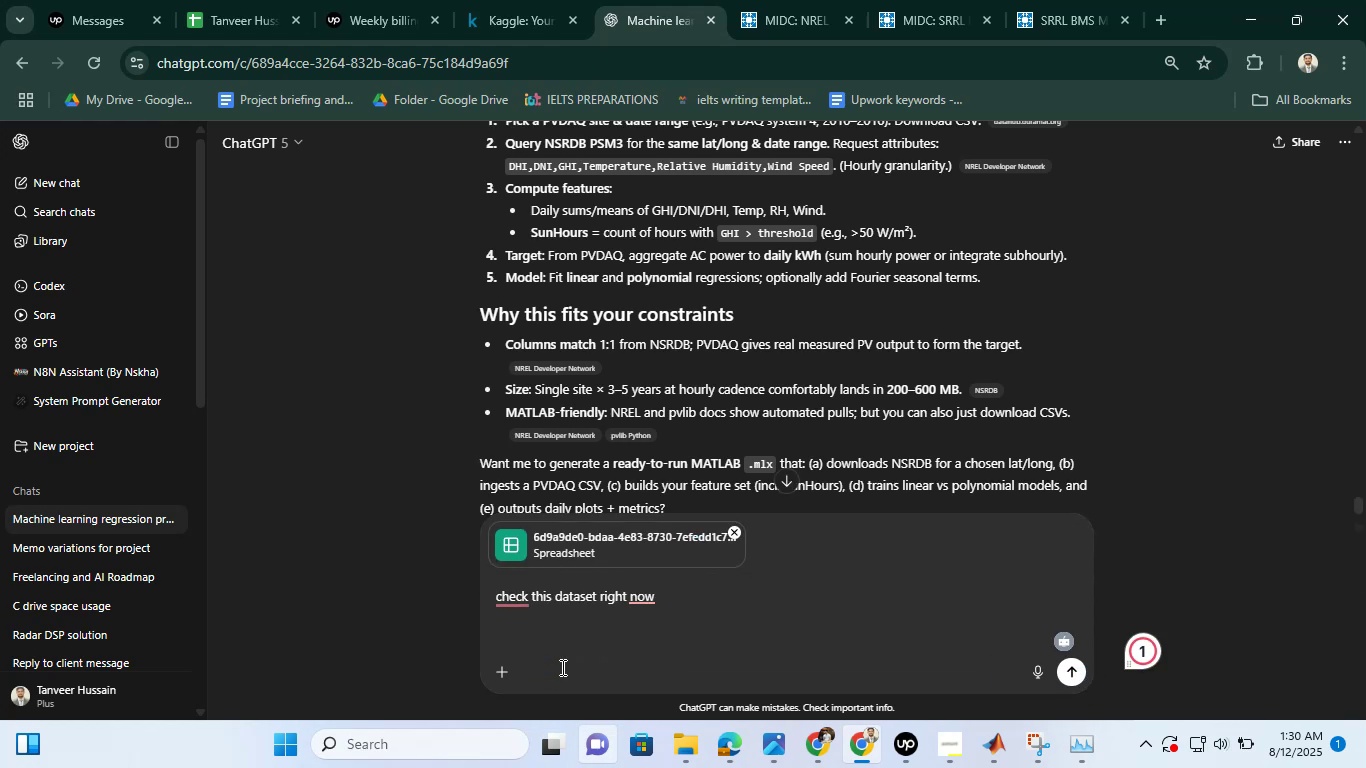 
type(if i )
key(Backspace)
type(t can help us i h)
key(Backspace)
type(thin al the avao)
key(Backspace)
key(Backspace)
key(Backspace)
key(Backspace)
key(Backspace)
type(required ifrmi est there lkle dhi hi)
 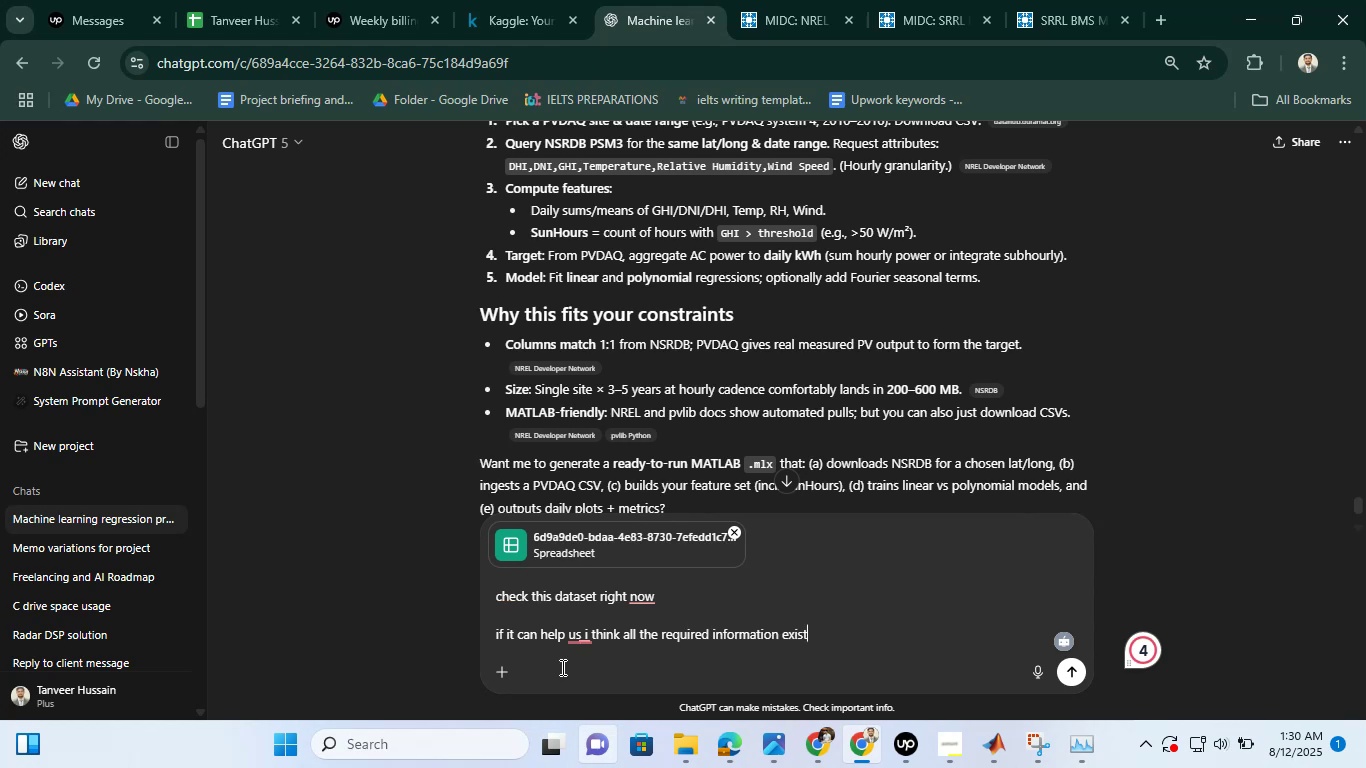 
hold_key(key=A, duration=12.25)
 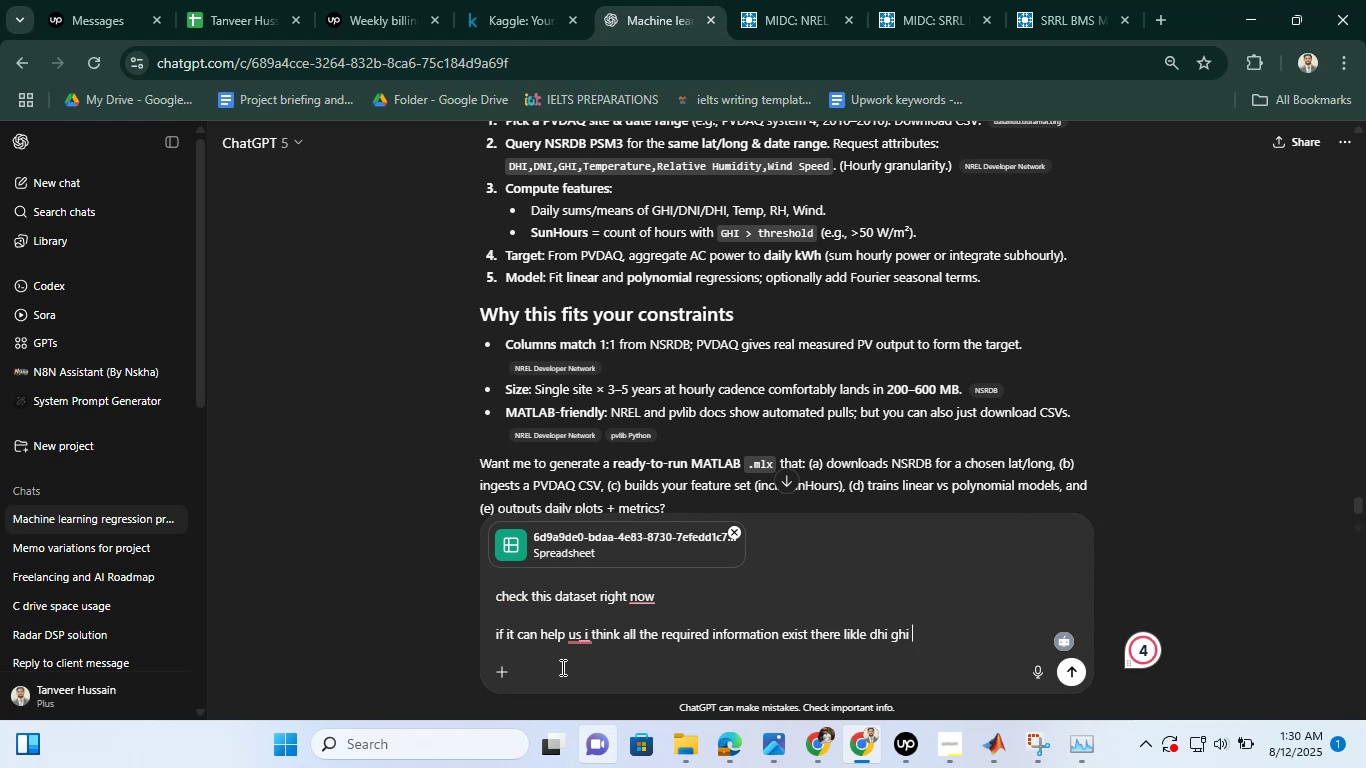 
hold_key(key=N, duration=11.58)
 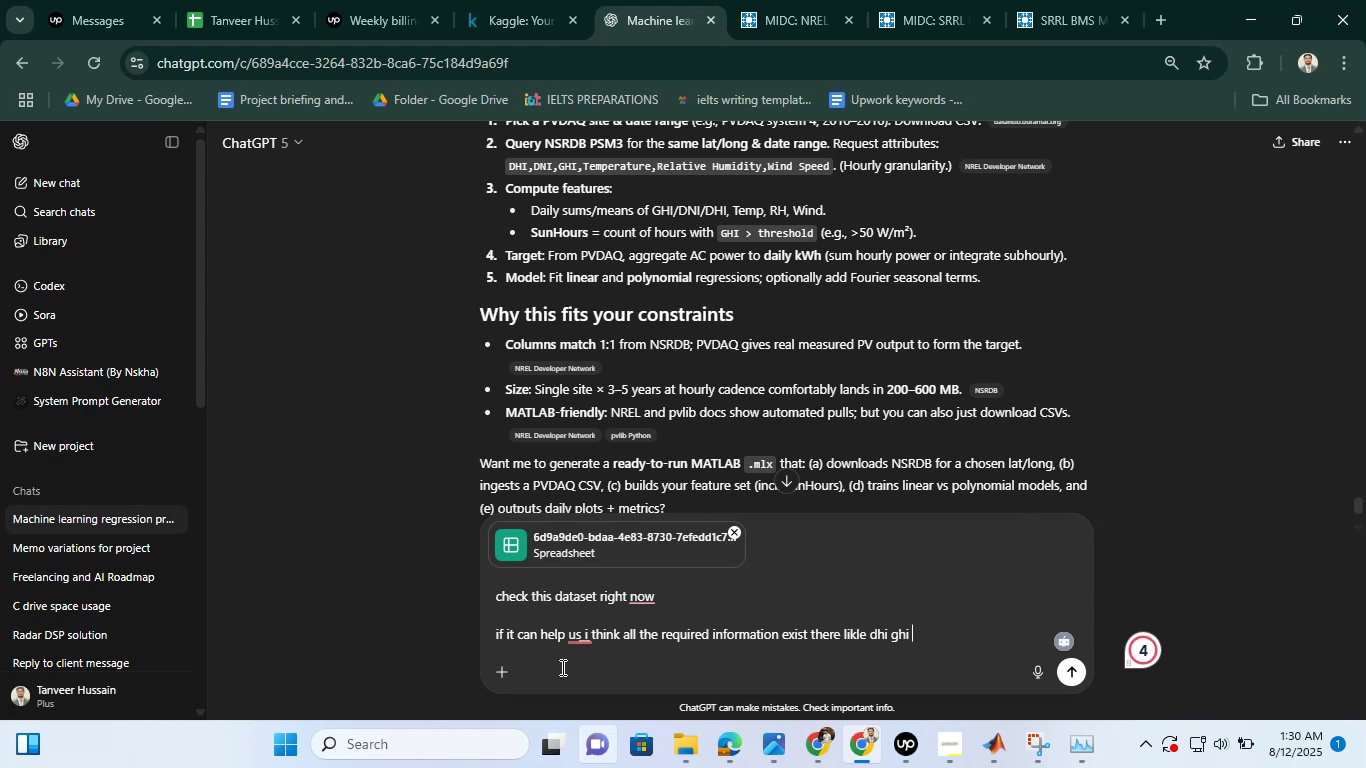 
hold_key(key=G, duration=12.16)
 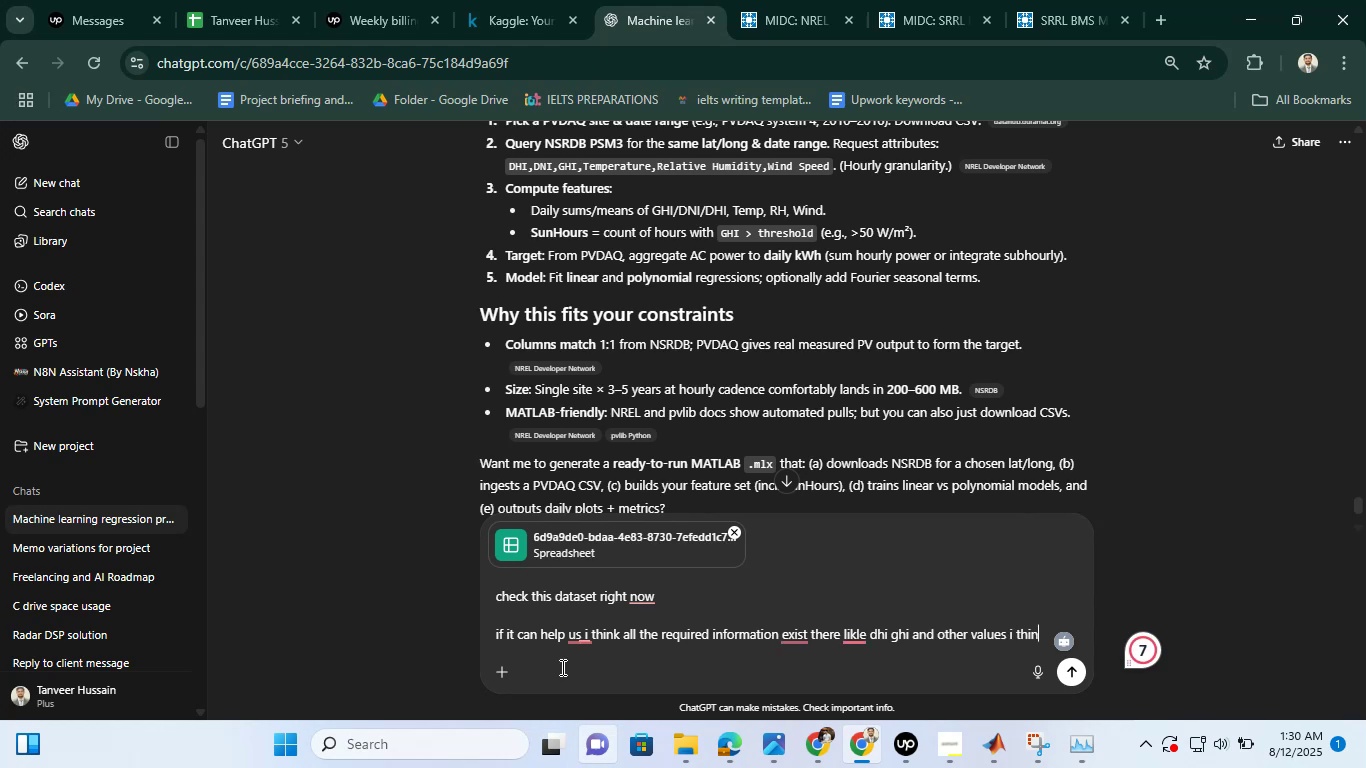 
hold_key(key=Space, duration=4.48)
 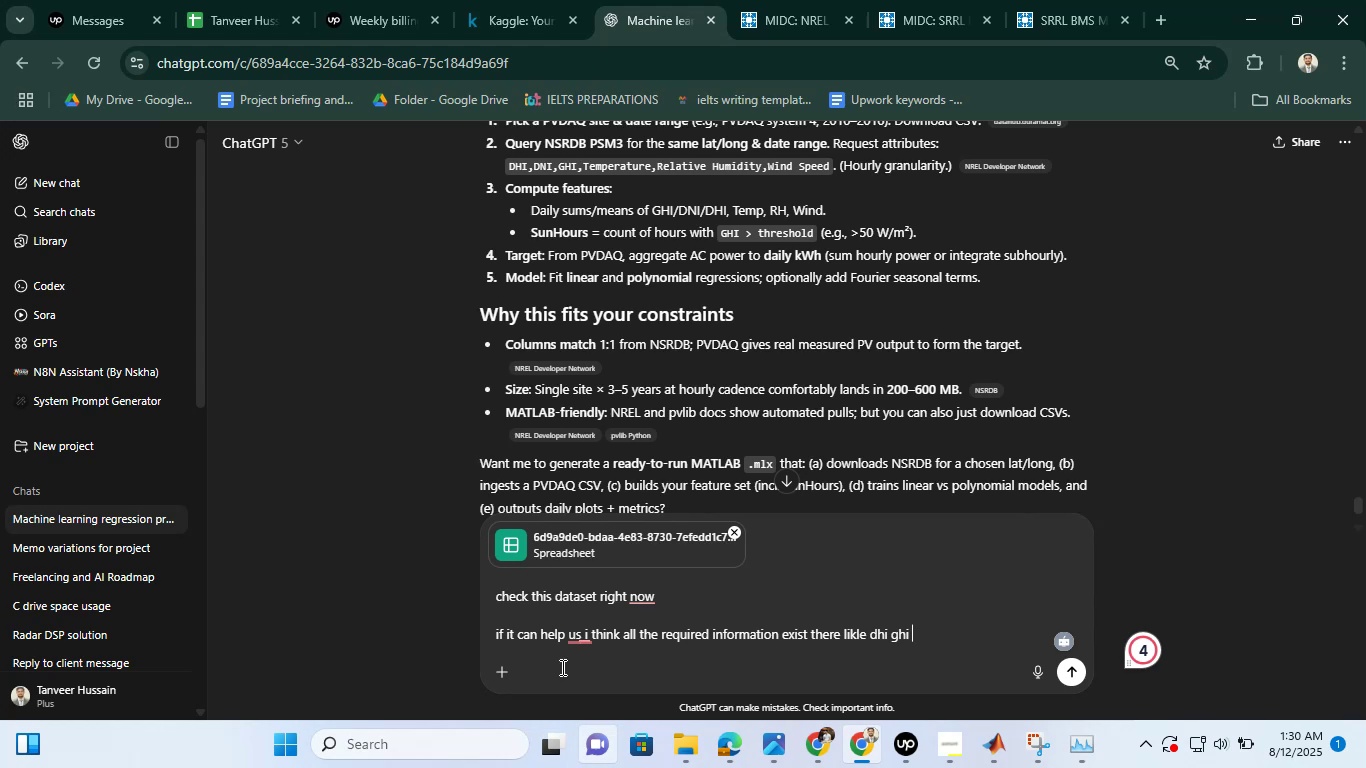 
type(dher valus)
key(Backspace)
type(es i think it enh ofr hat)
 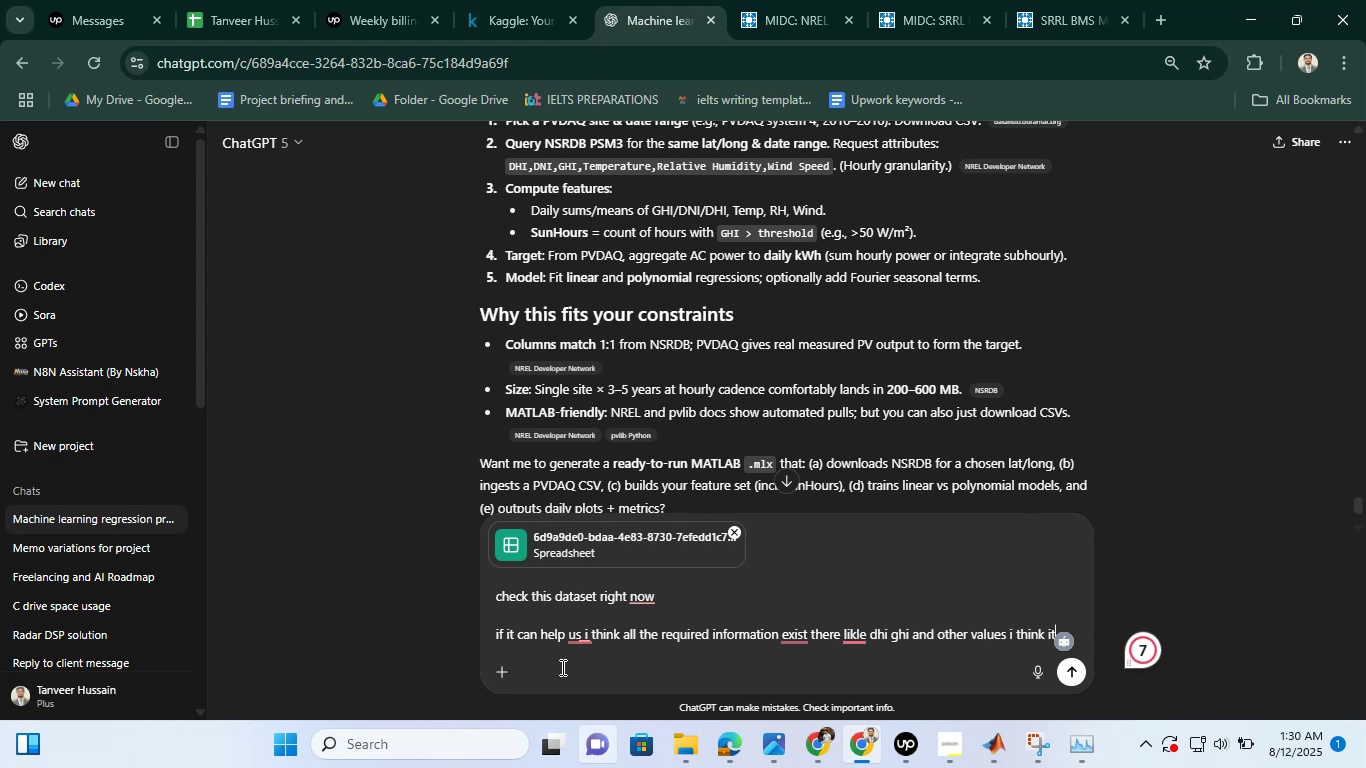 
key(Enter)
 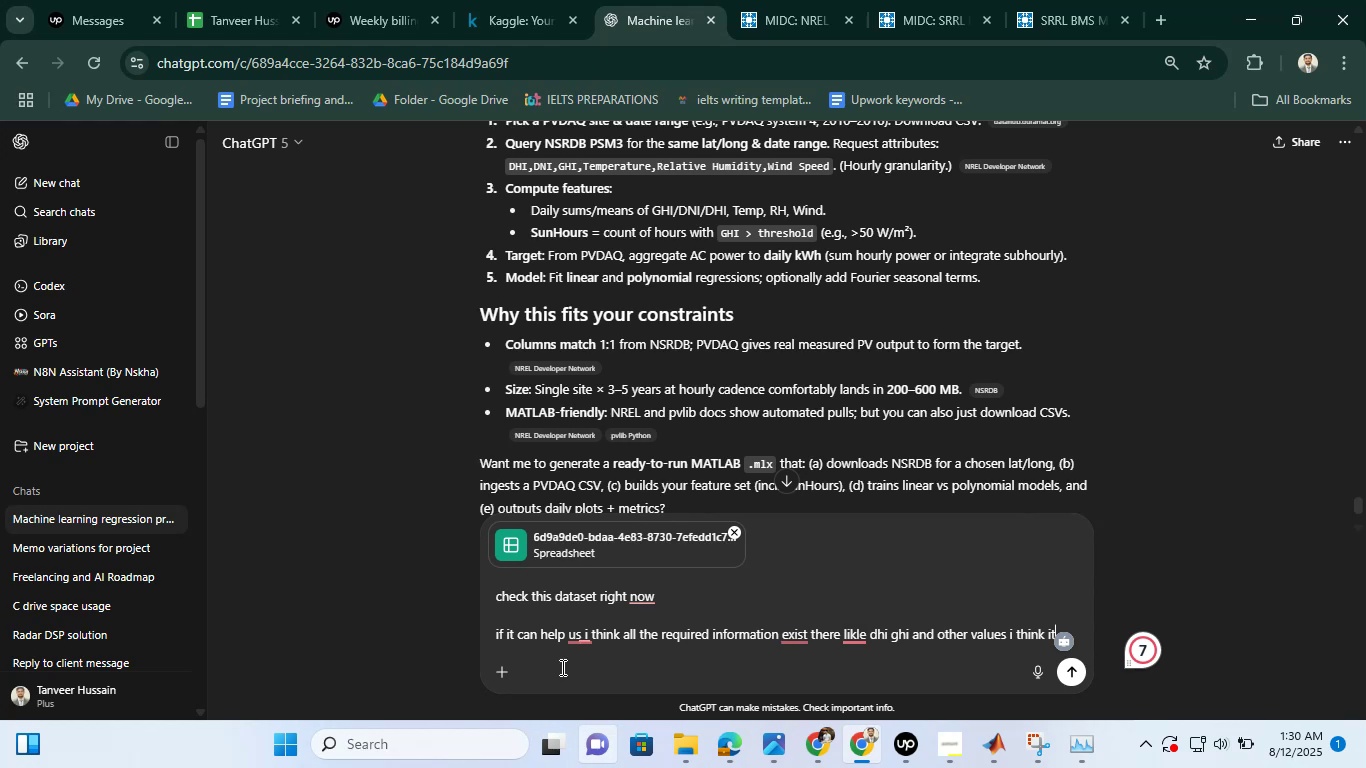 
wait(5.23)
 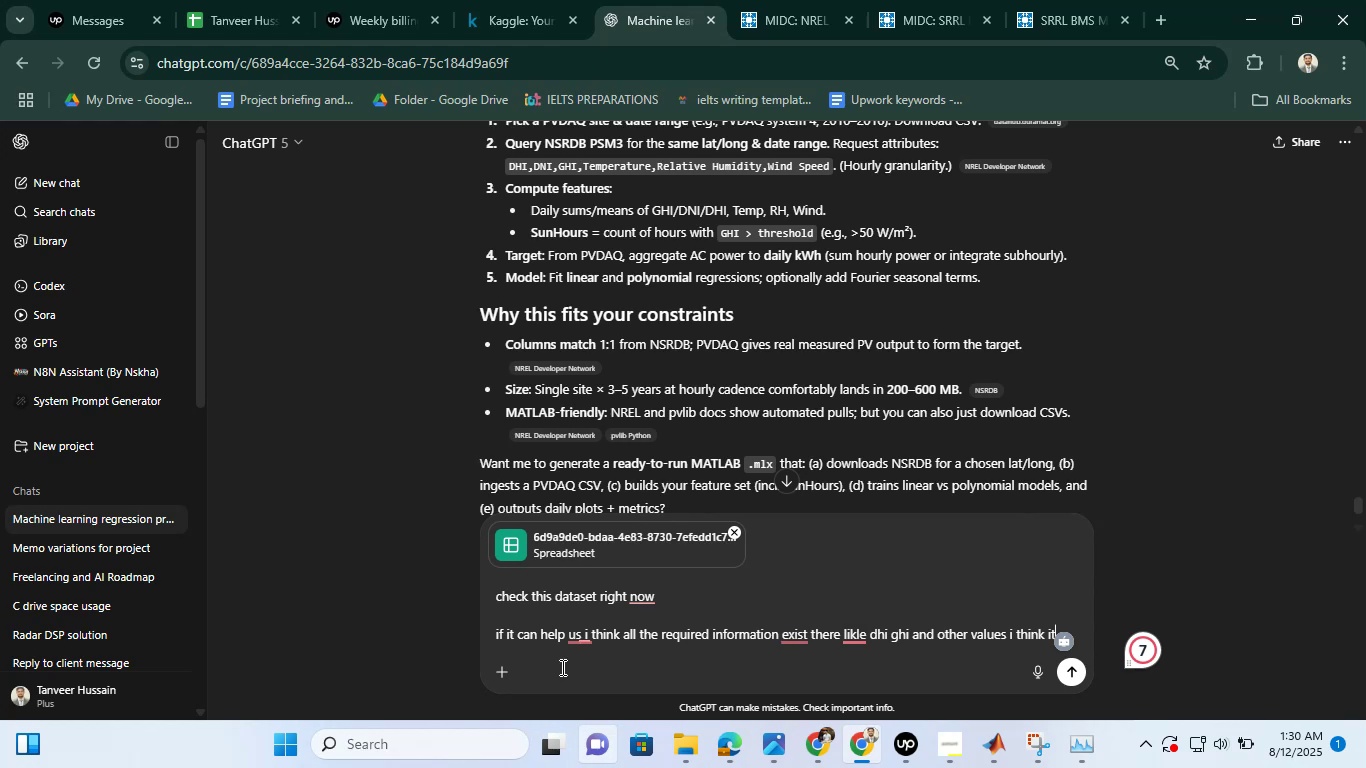 
scroll: coordinate [783, 460], scroll_direction: down, amount: 5.0
 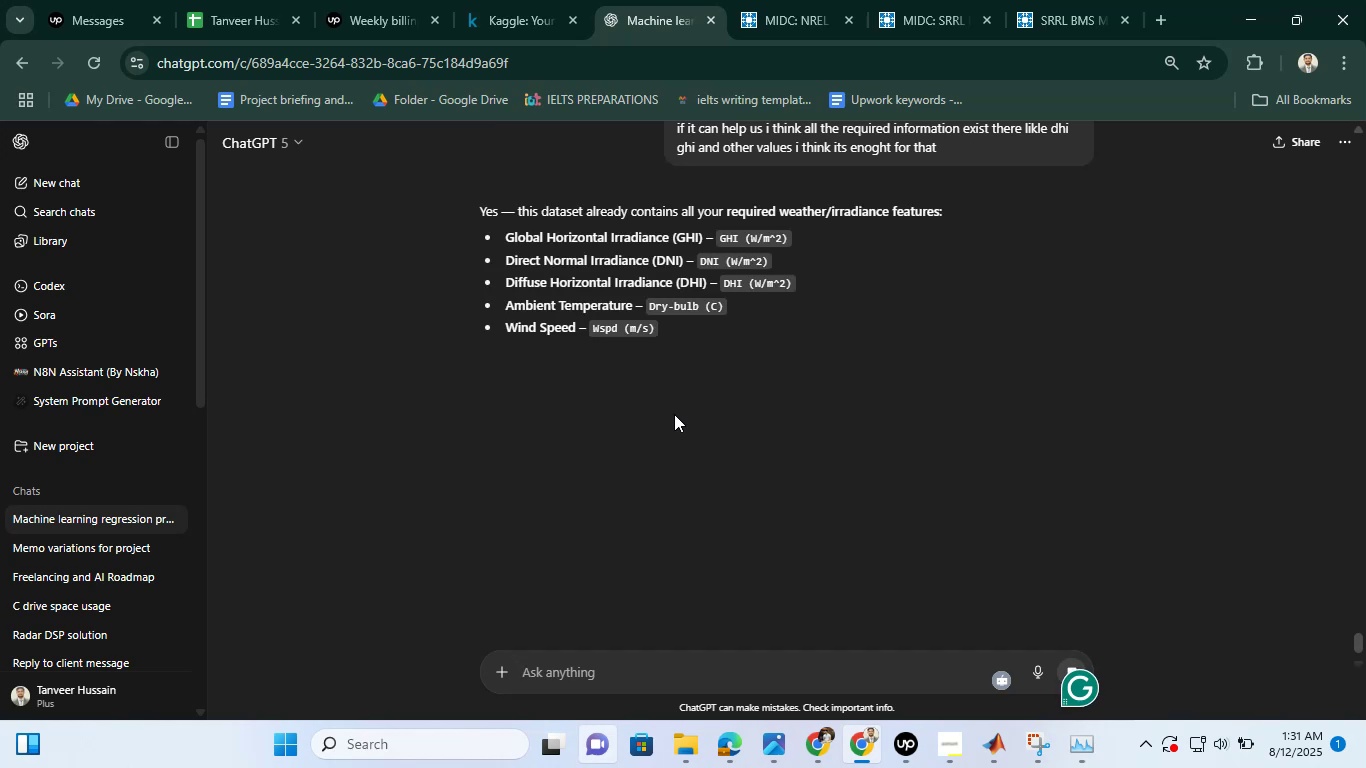 
wait(13.08)
 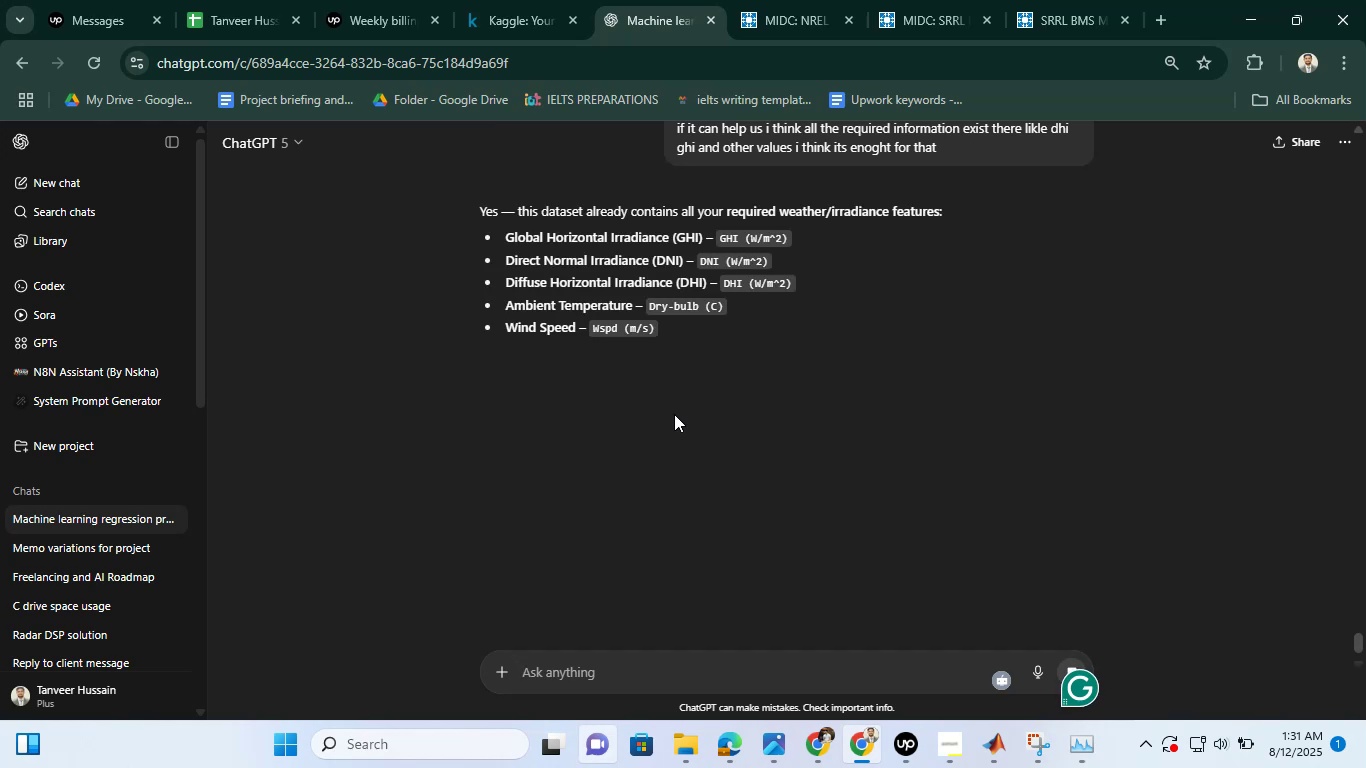 
scroll: coordinate [763, 366], scroll_direction: down, amount: 6.0
 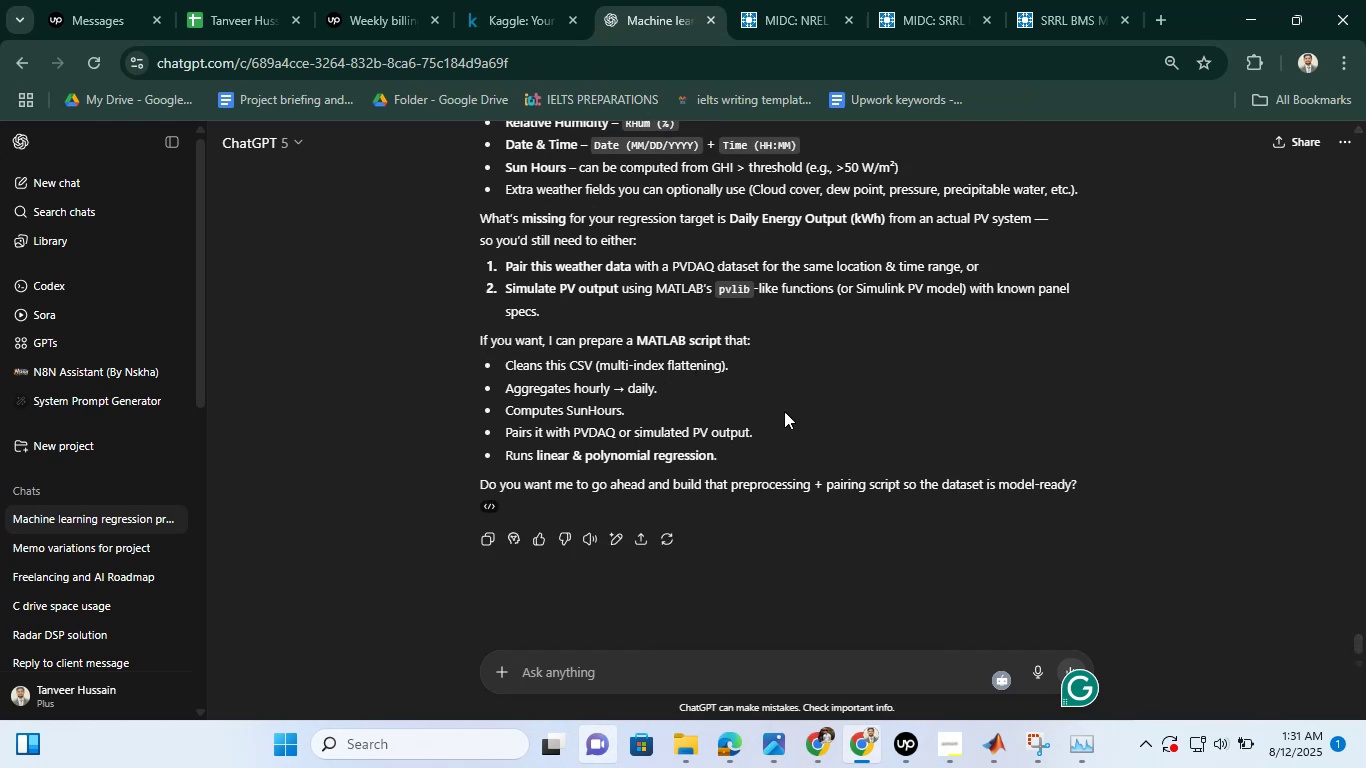 
scroll: coordinate [882, 325], scroll_direction: up, amount: 2.0
 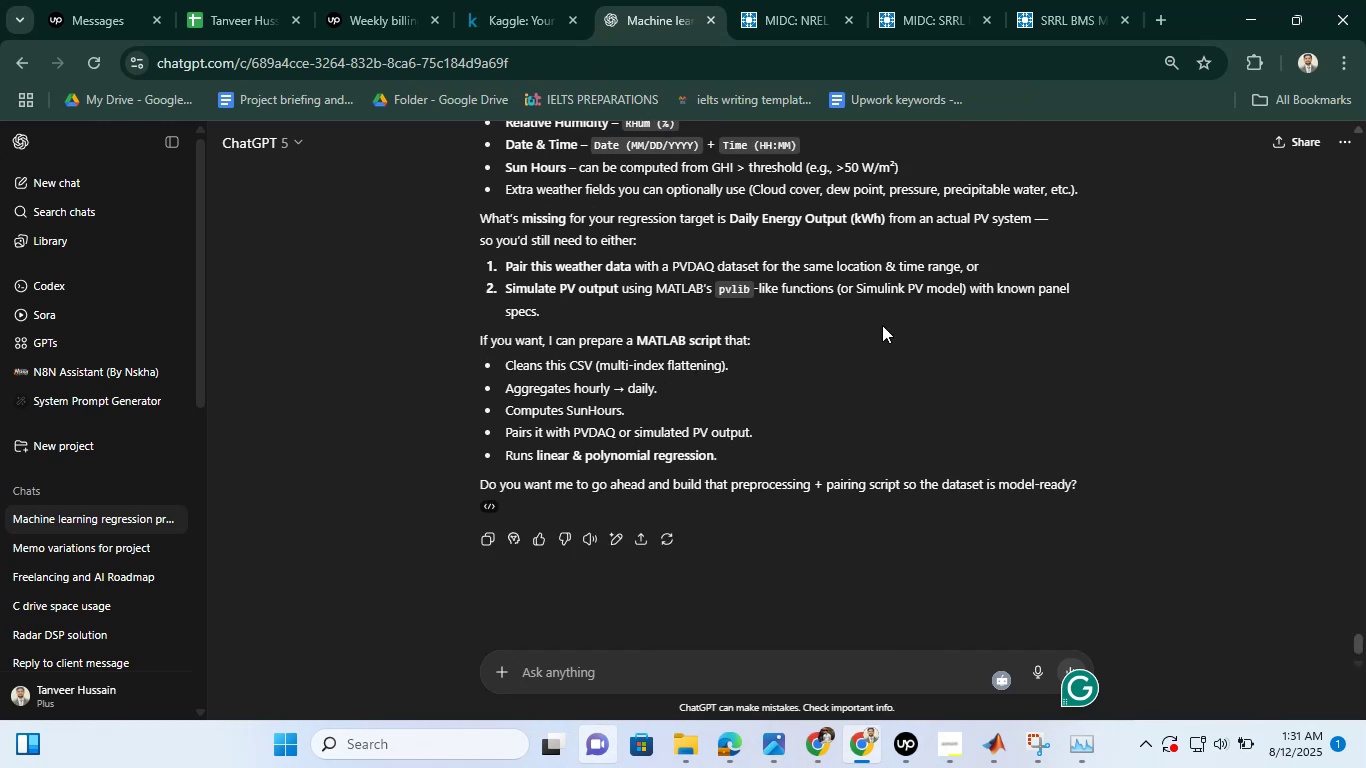 
scroll: coordinate [882, 325], scroll_direction: down, amount: 10.0
 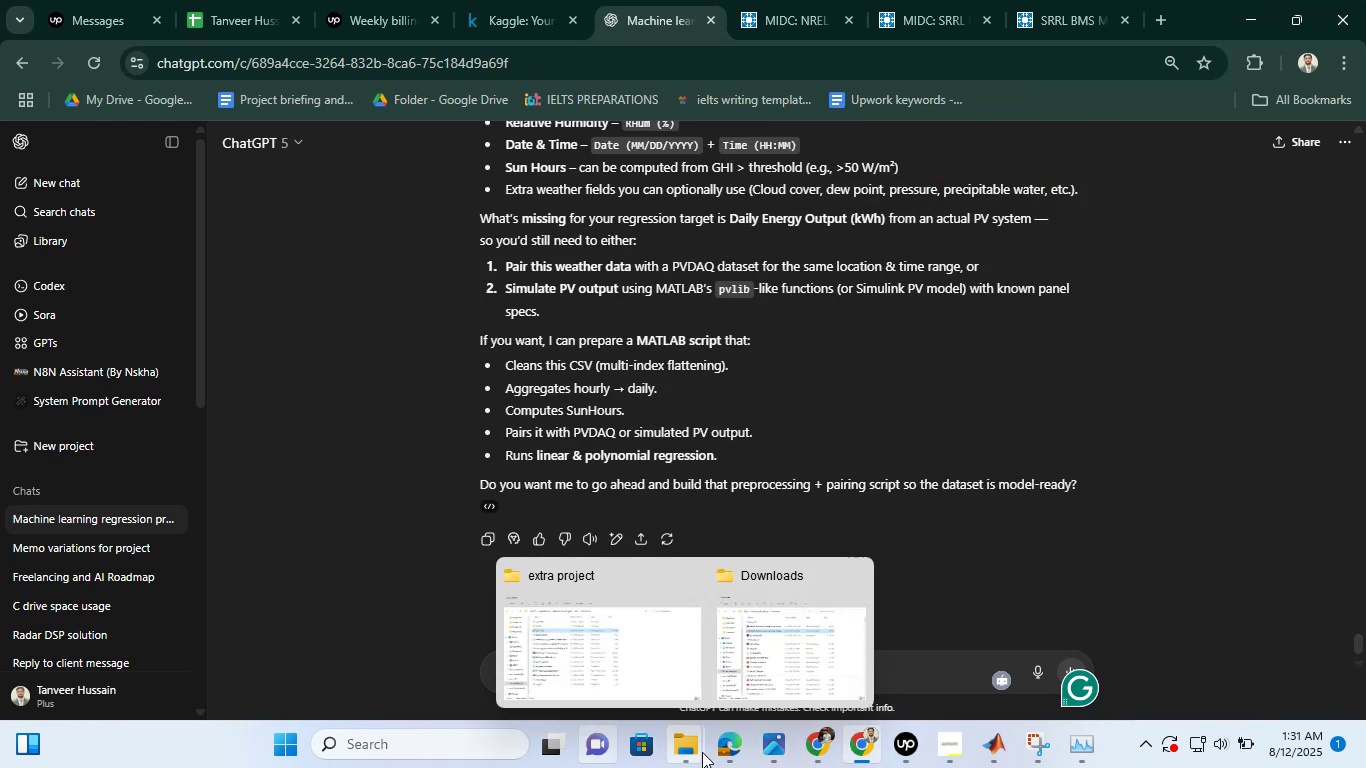 
left_click([653, 680])
 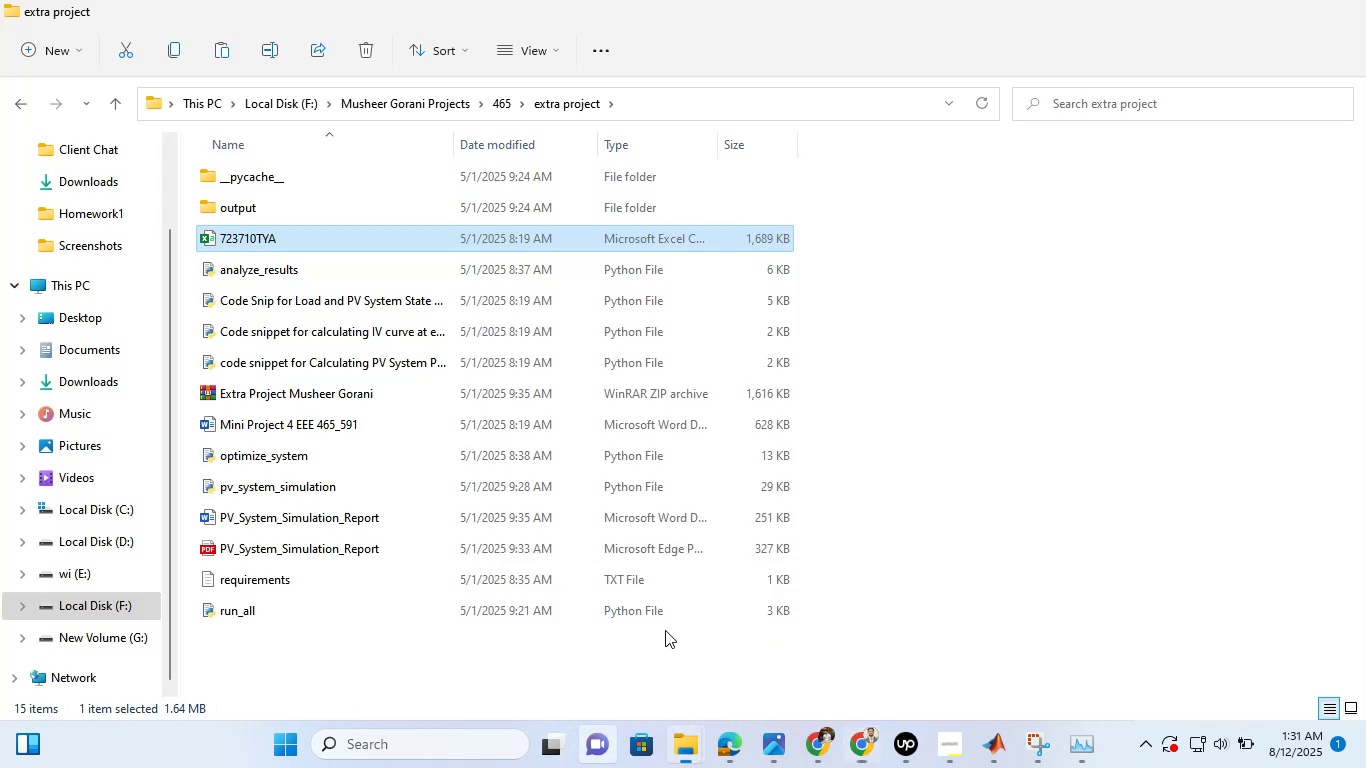 
left_click([1069, 415])
 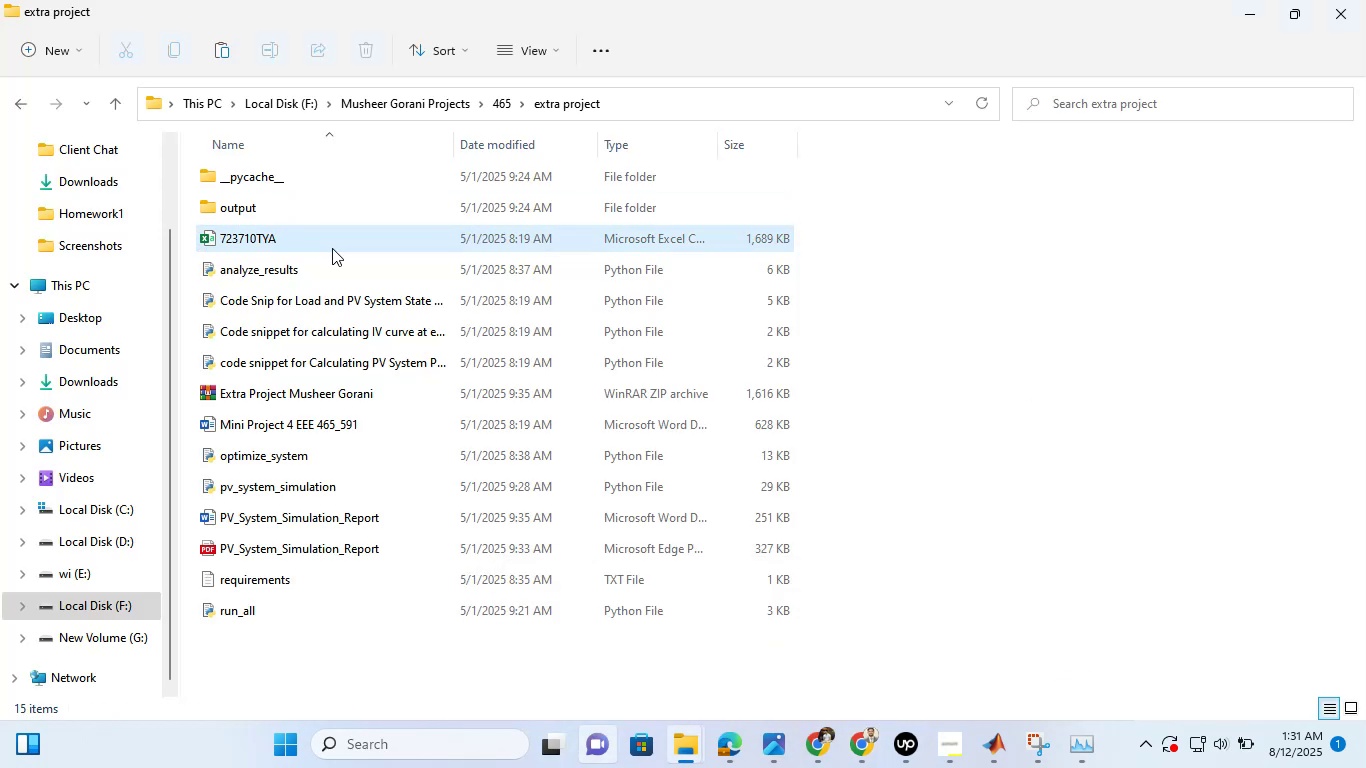 
left_click([332, 248])
 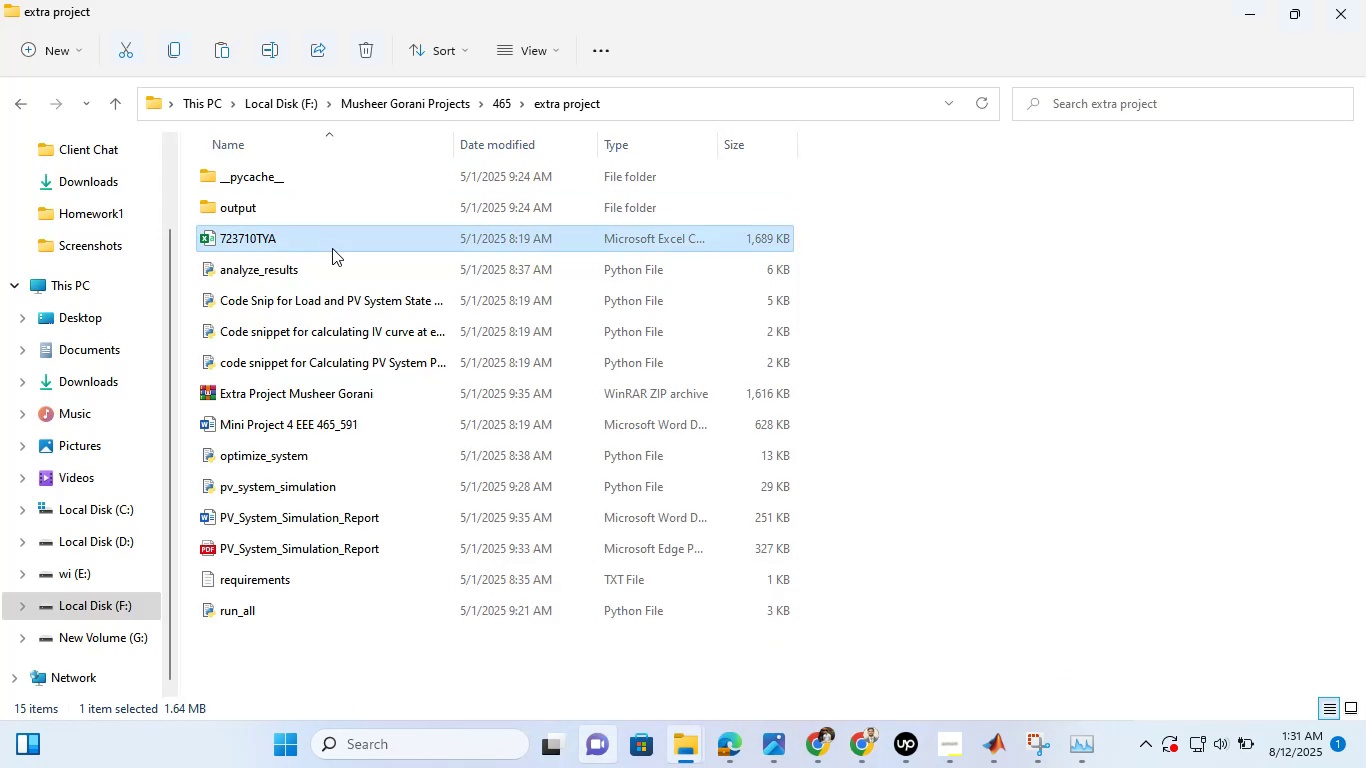 
right_click([332, 248])
 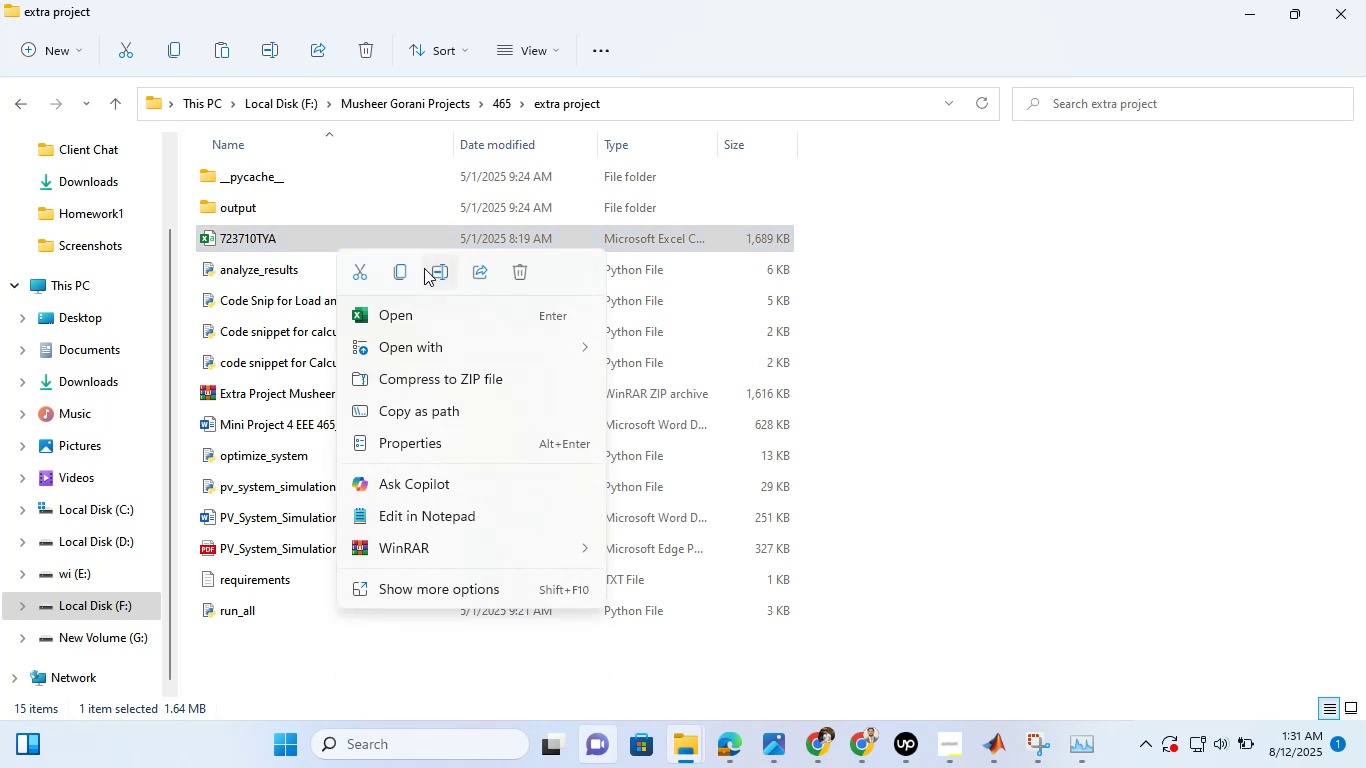 
left_click([396, 279])
 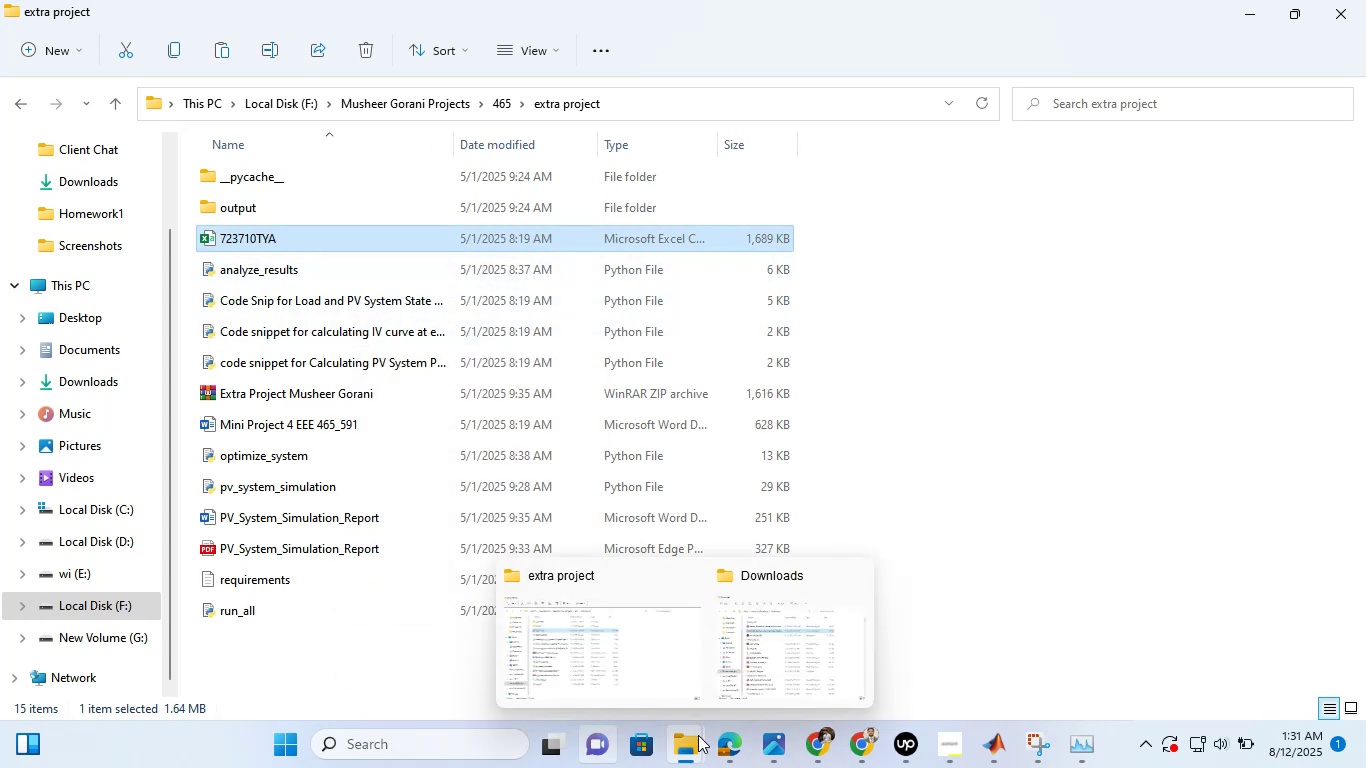 
left_click([615, 654])
 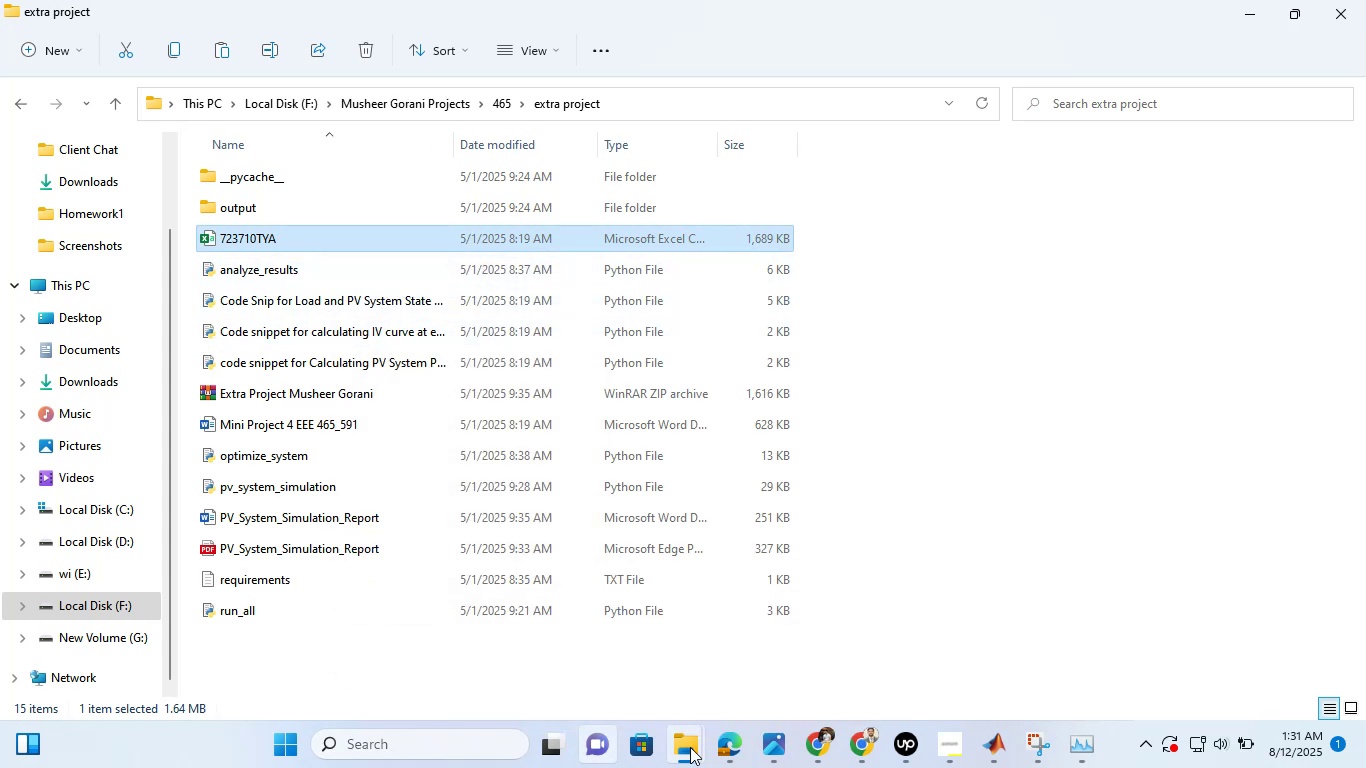 
left_click([694, 655])
 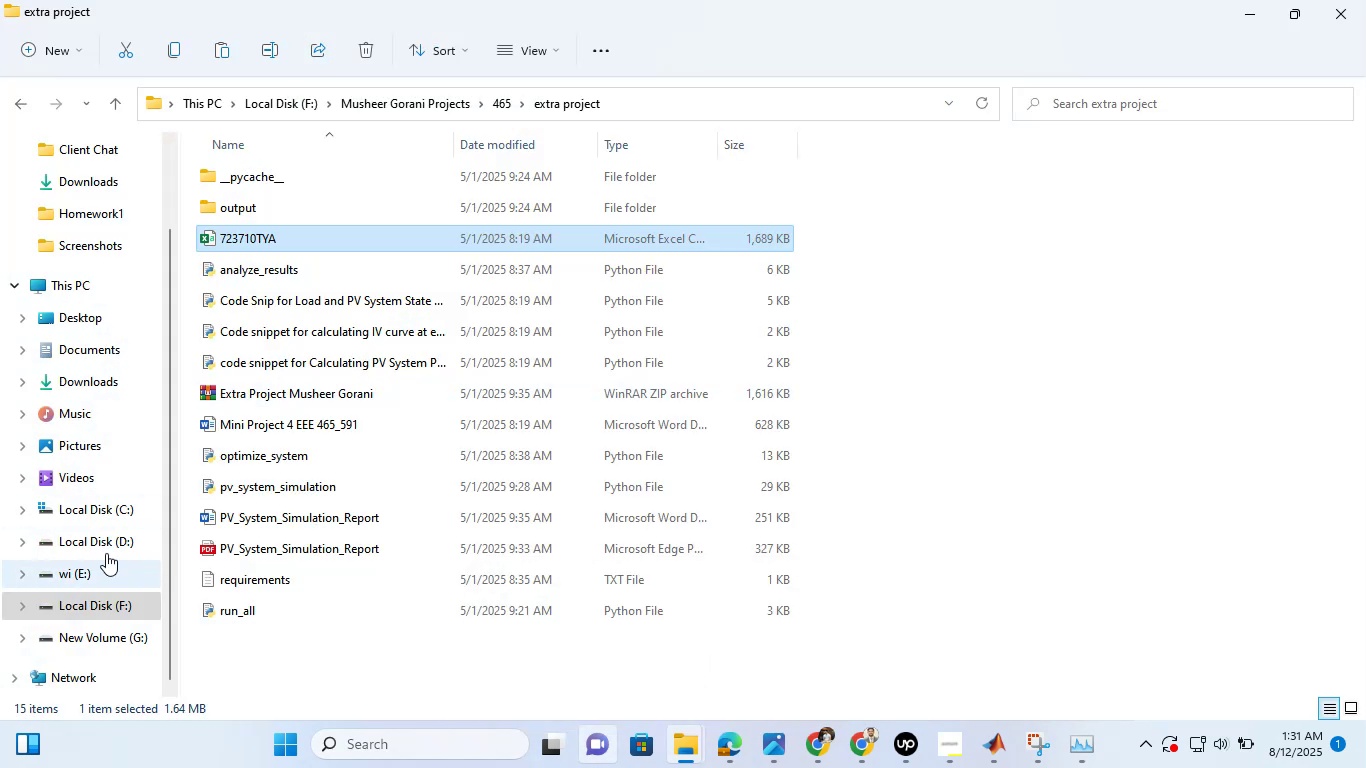 
left_click([115, 526])
 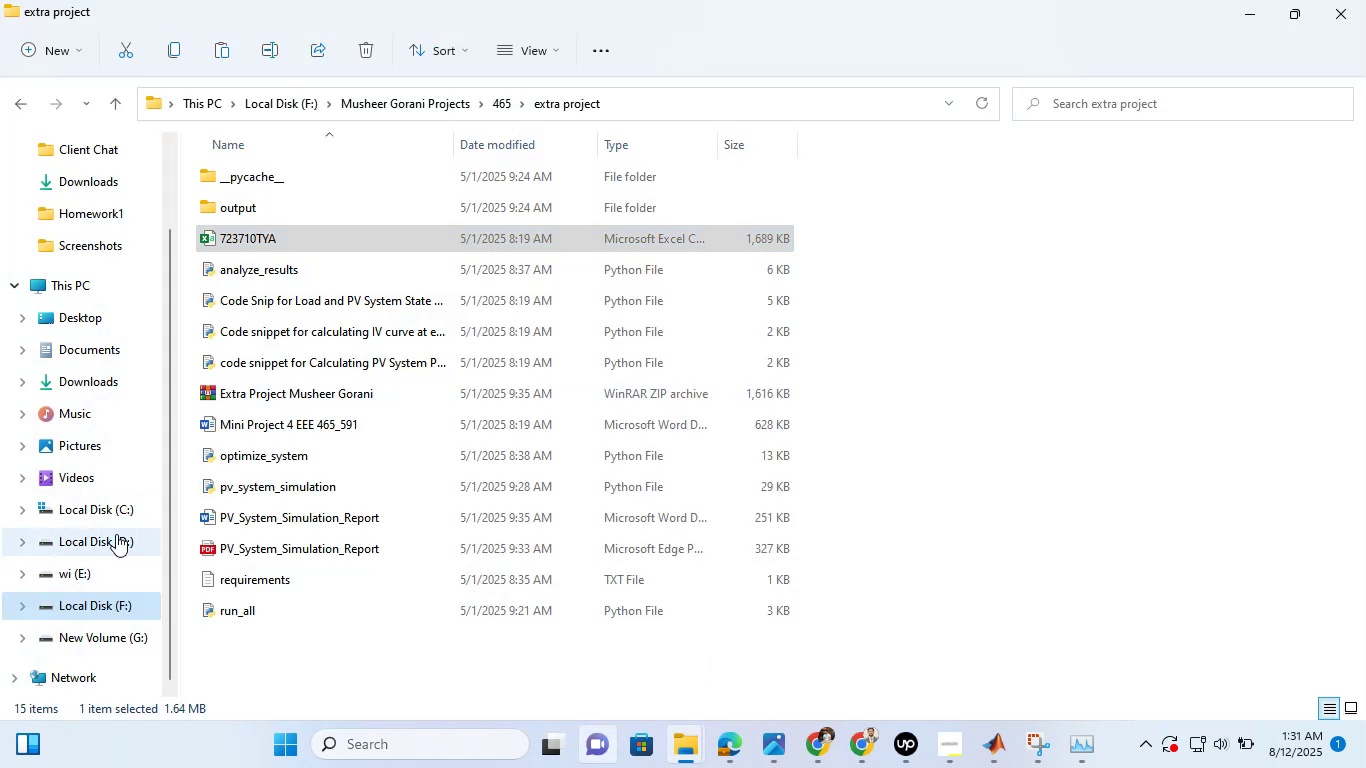 
left_click([116, 534])
 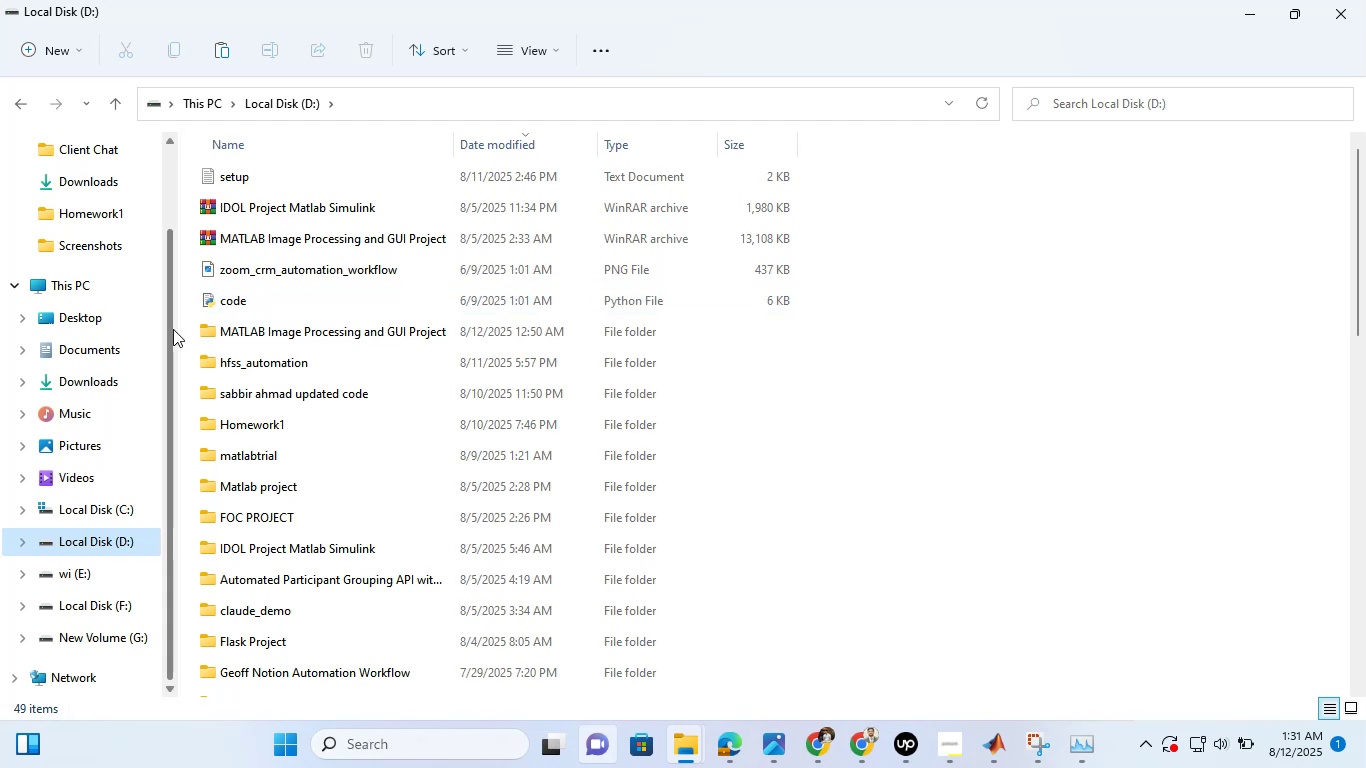 
scroll: coordinate [258, 270], scroll_direction: down, amount: 2.0
 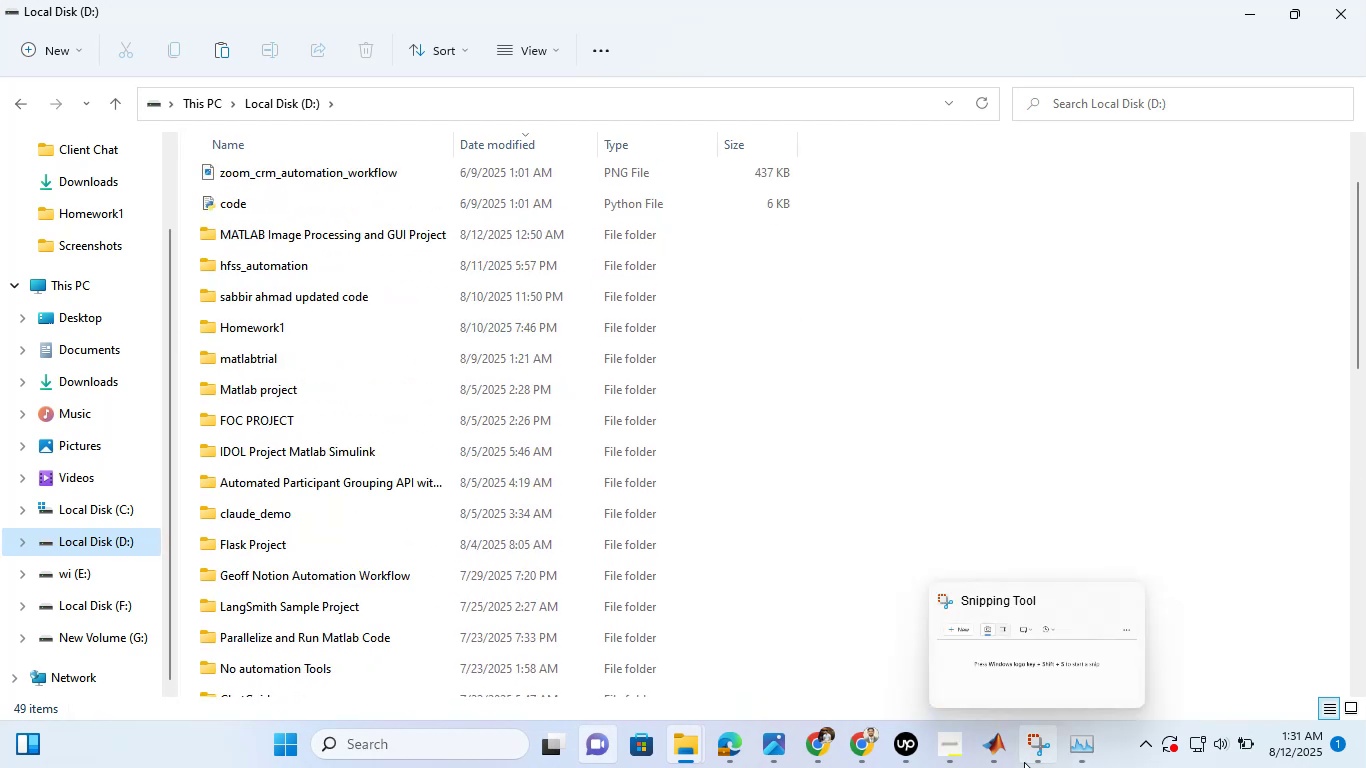 
wait(7.41)
 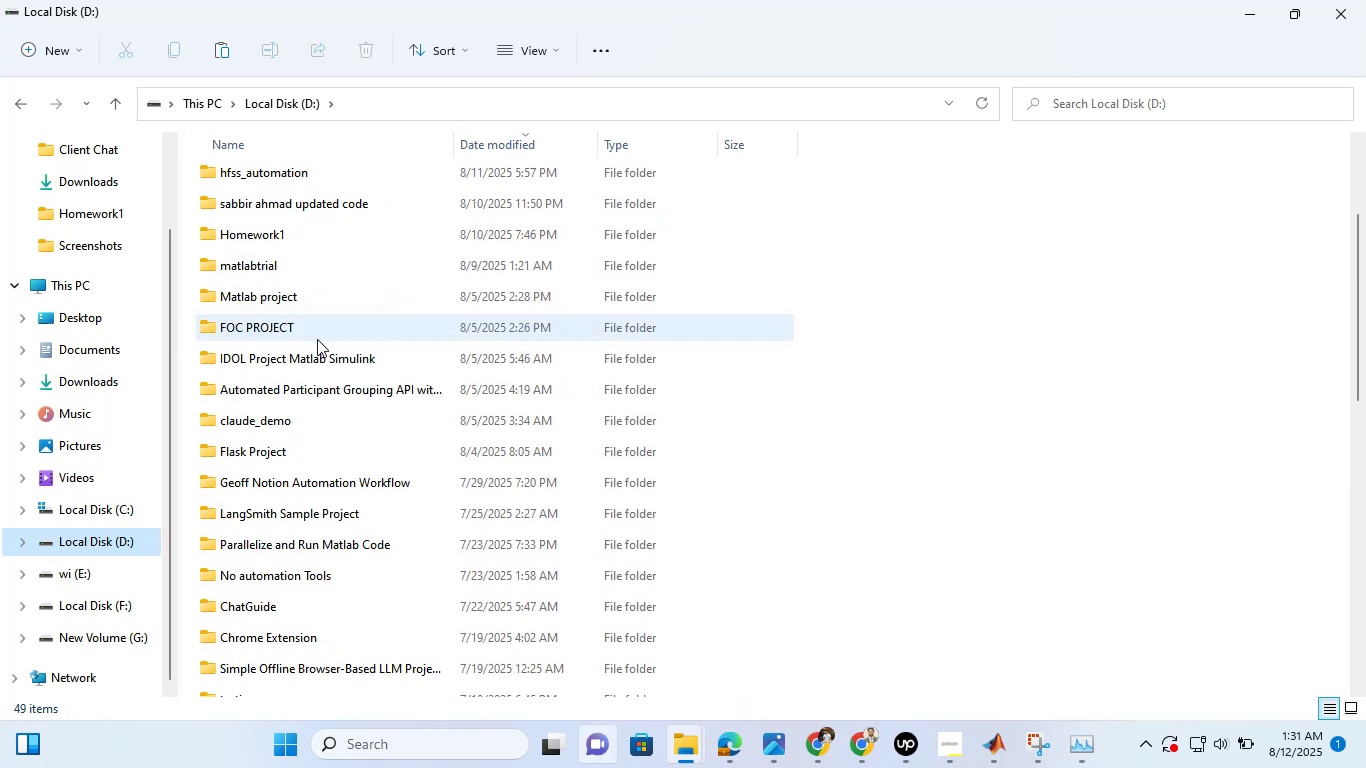 
left_click([927, 619])
 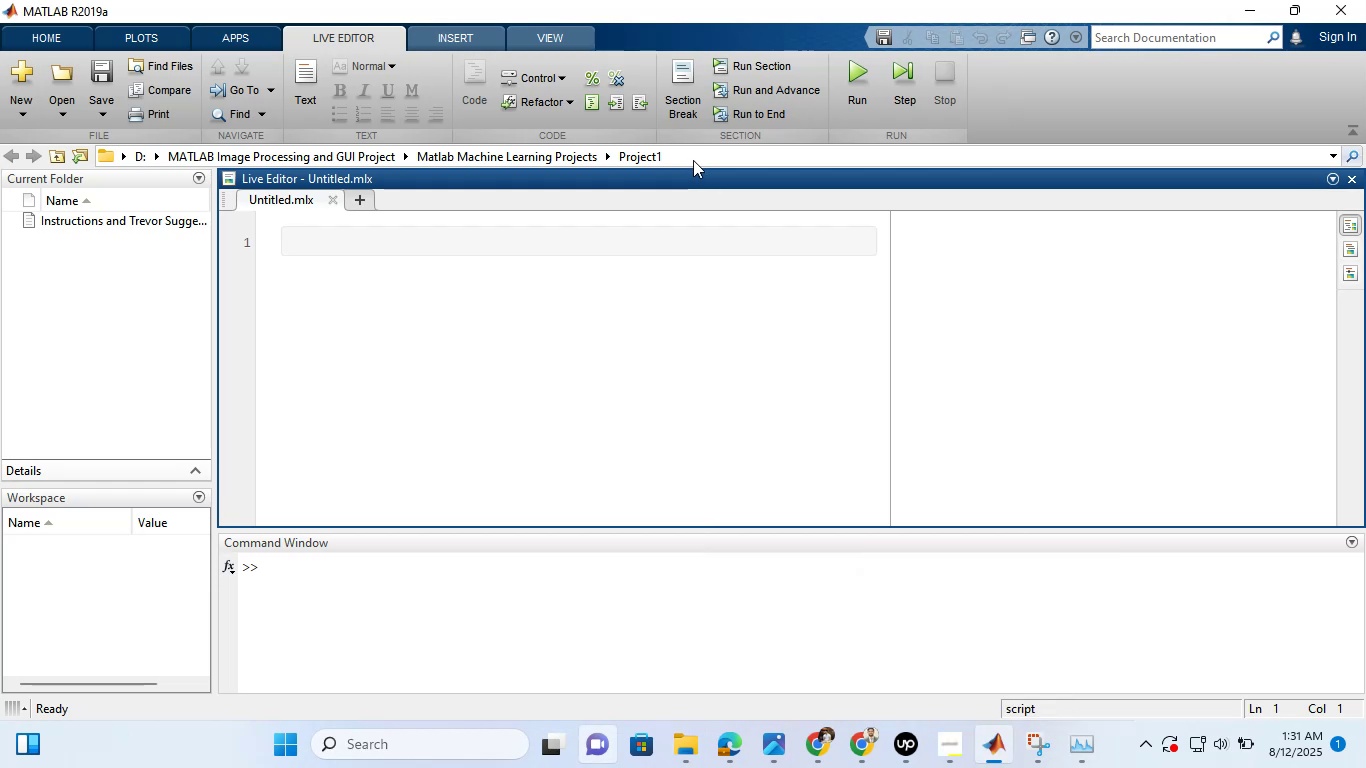 
left_click([693, 159])
 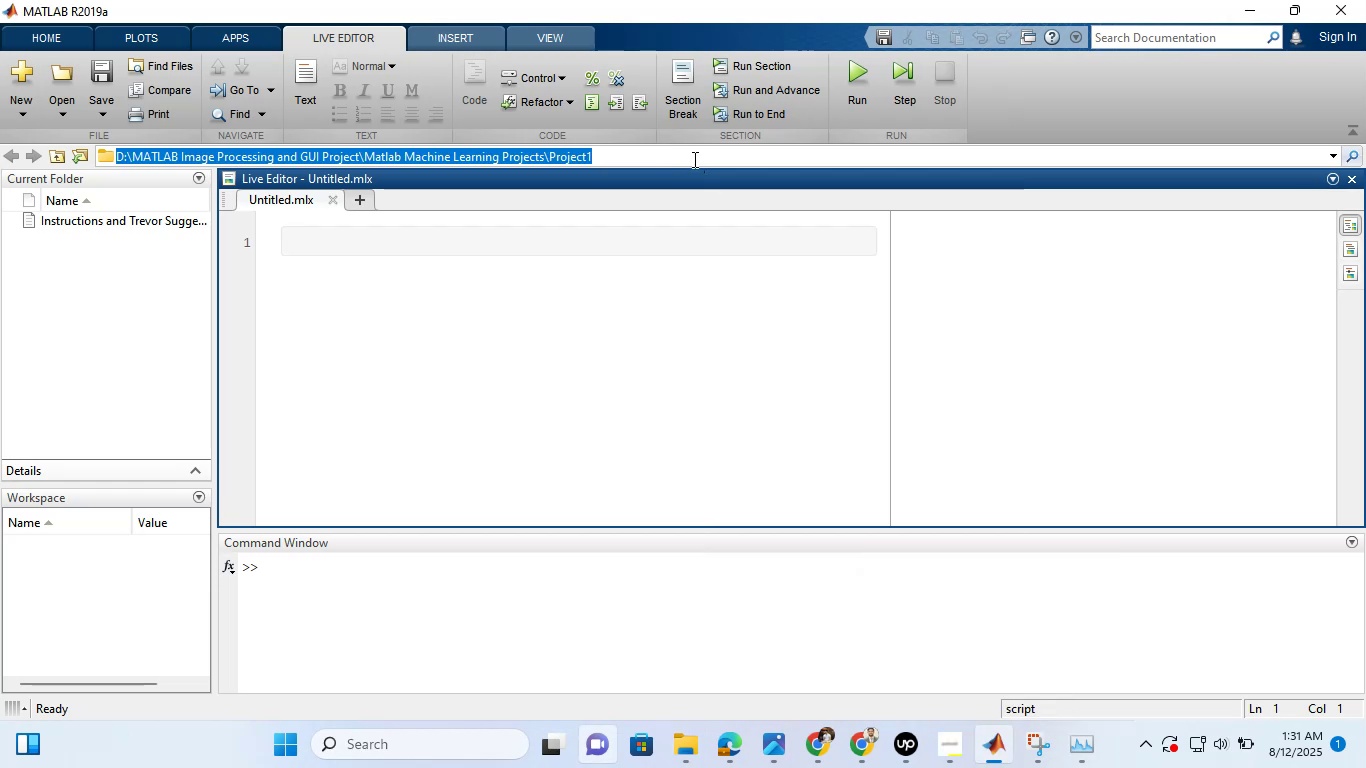 
key(Control+A)
 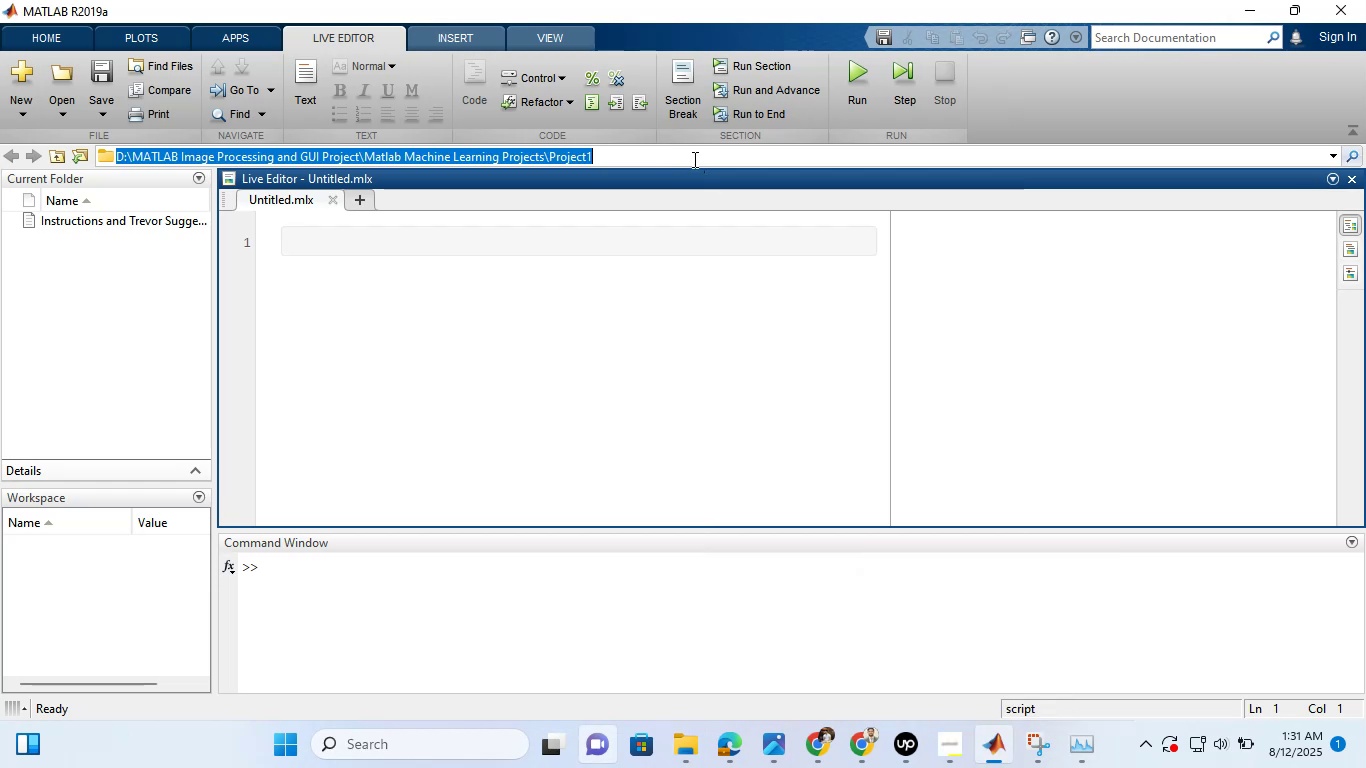 
key(Control+ControlLeft)
 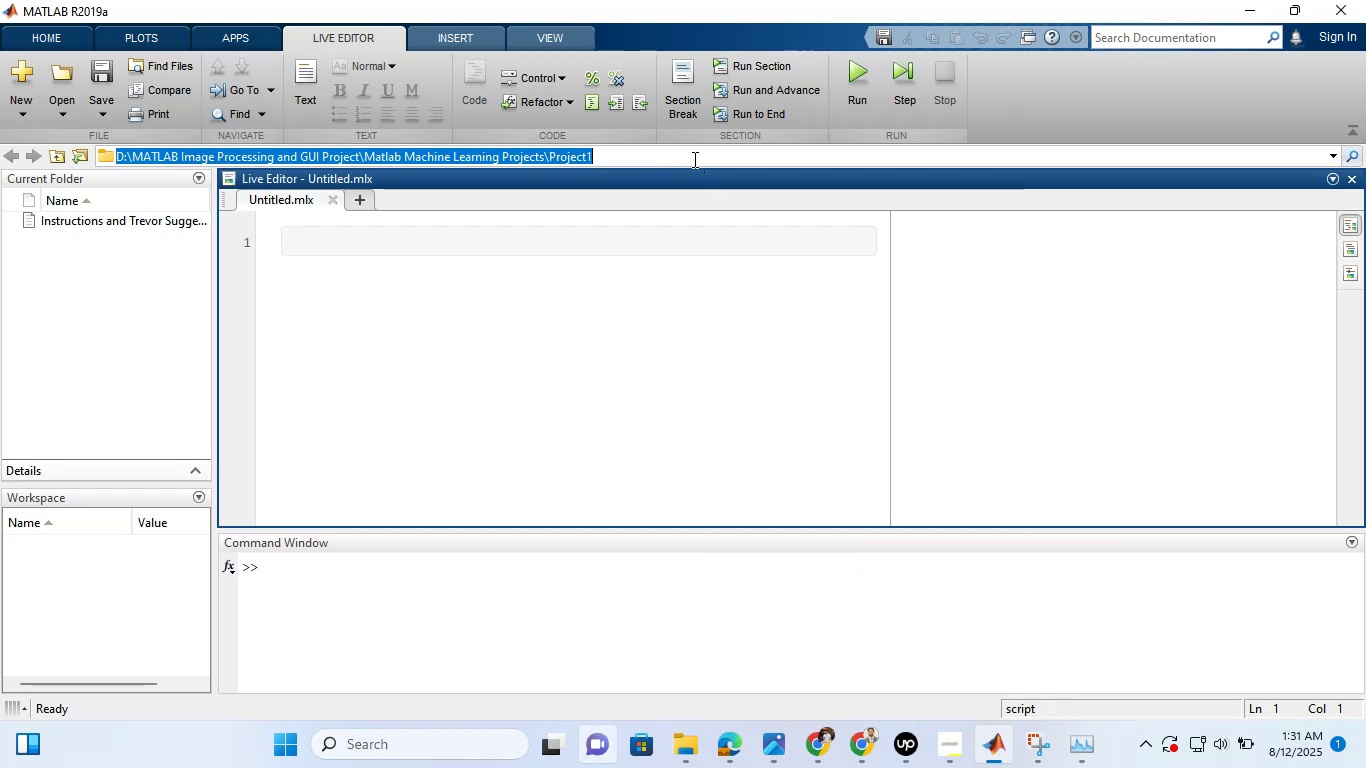 
key(Control+C)
 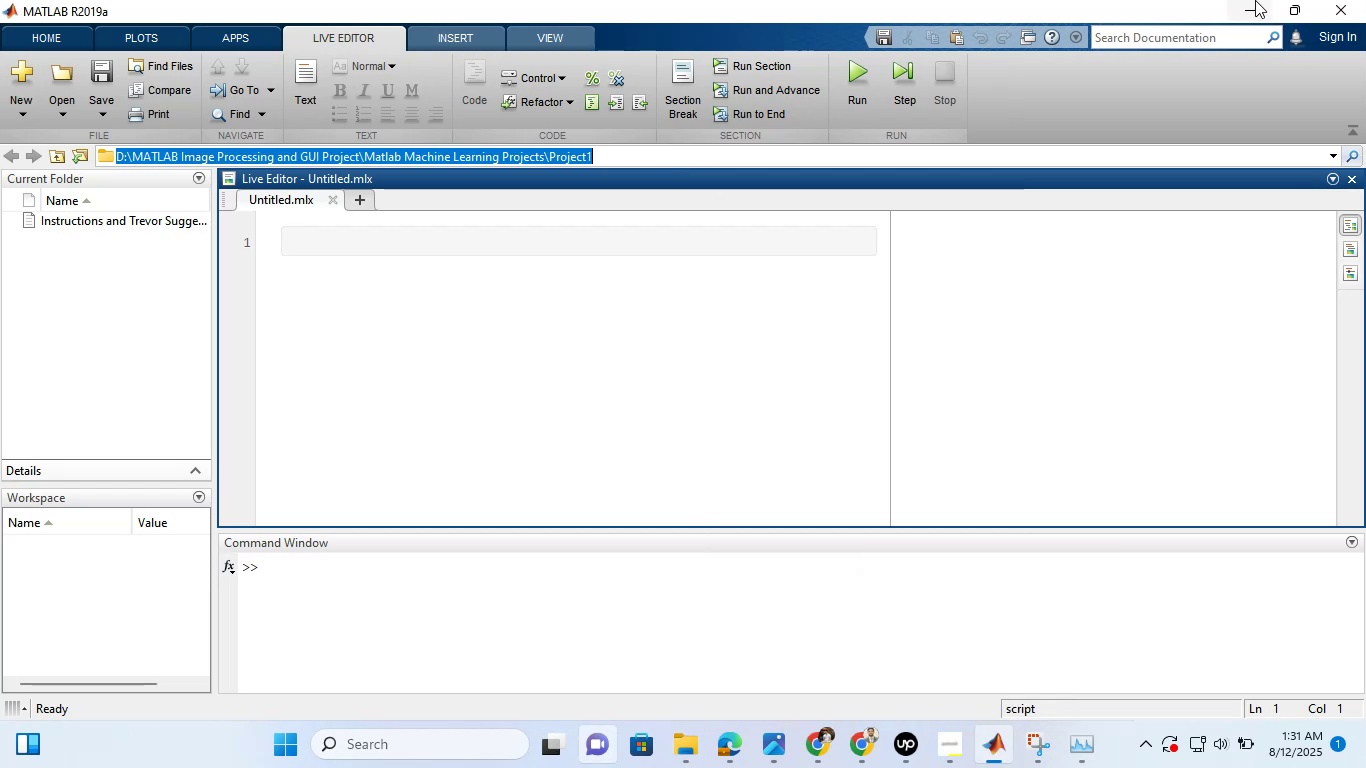 
left_click([1256, 0])
 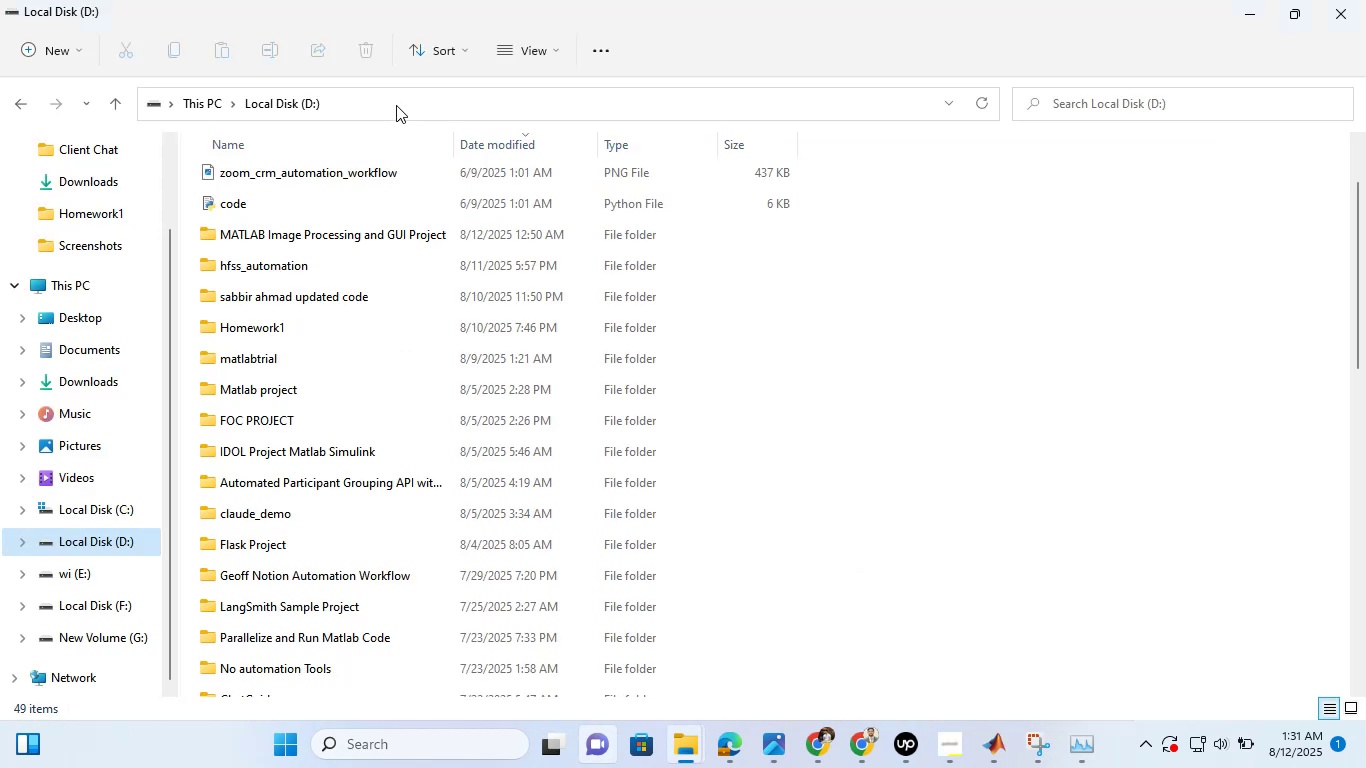 
left_click([397, 104])
 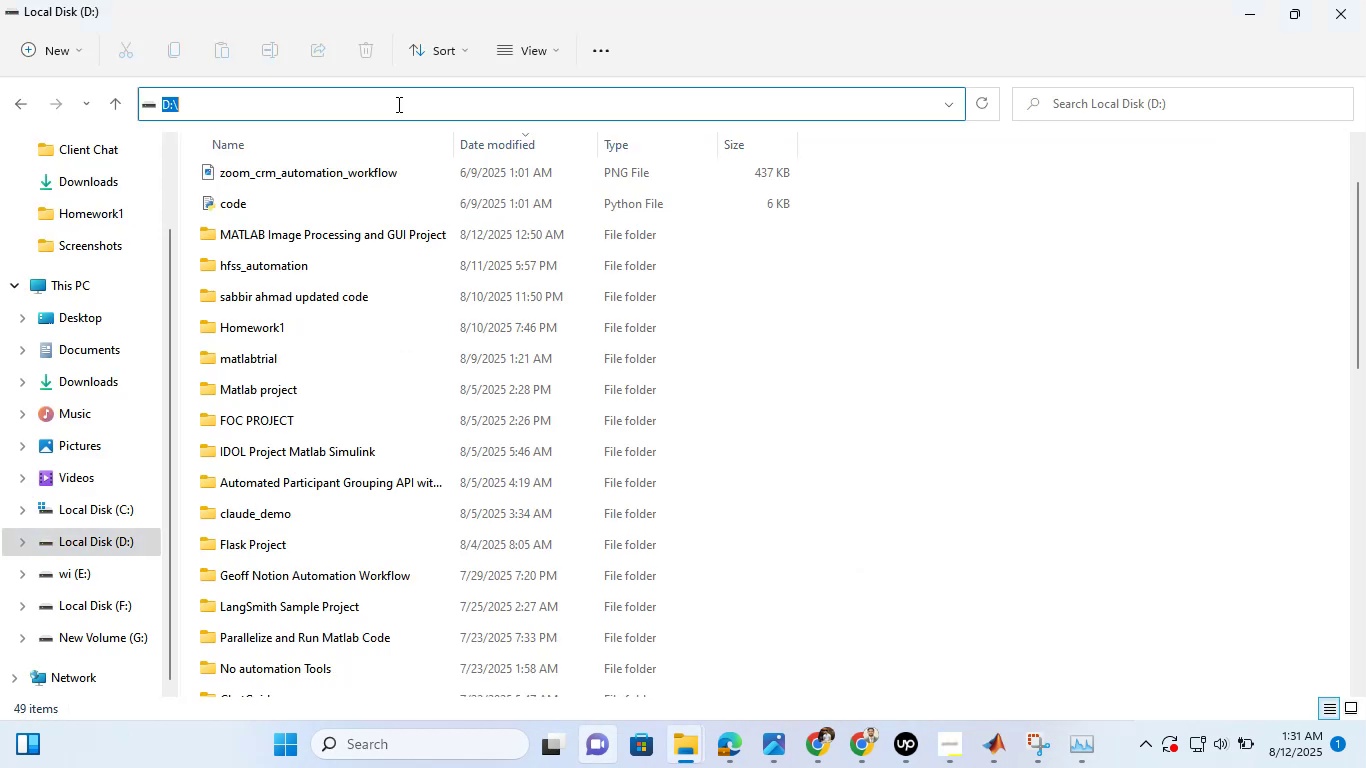 
key(Backspace)
 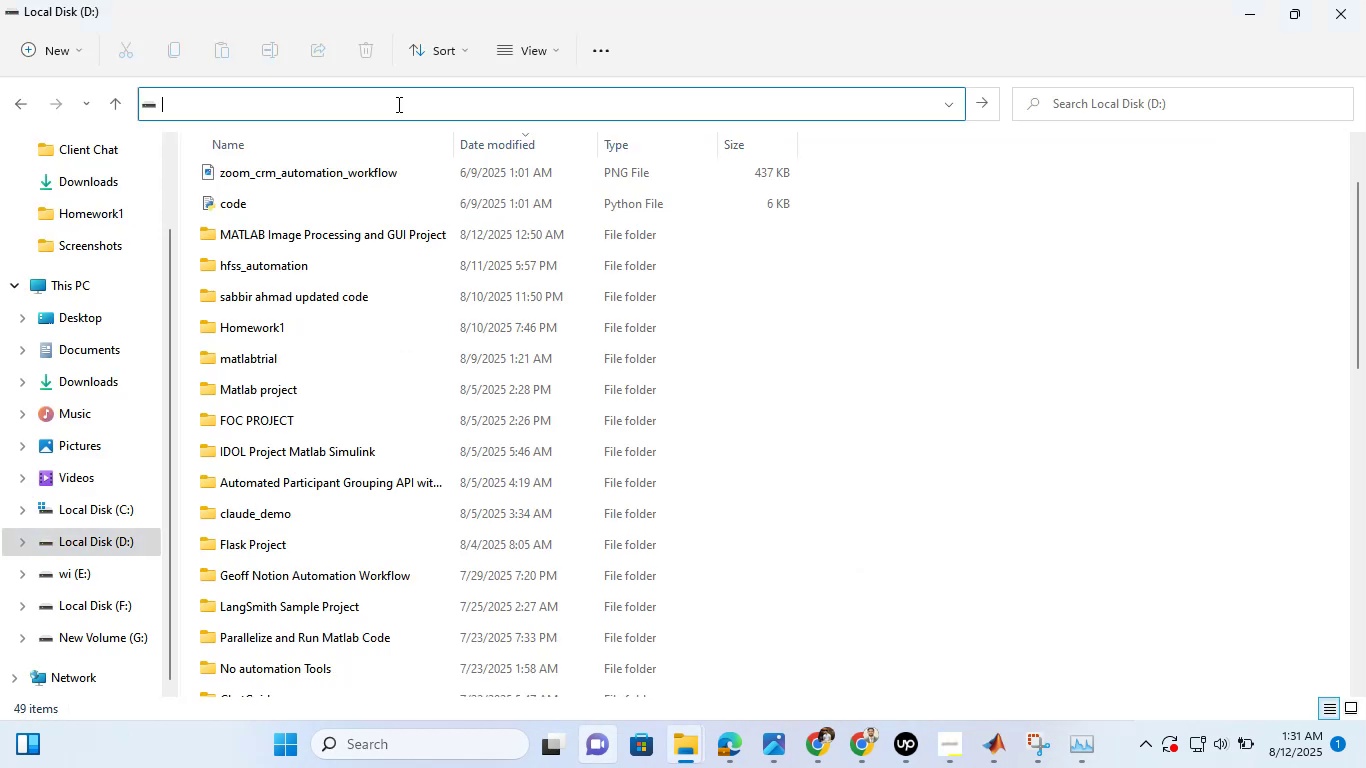 
key(Control+V)
 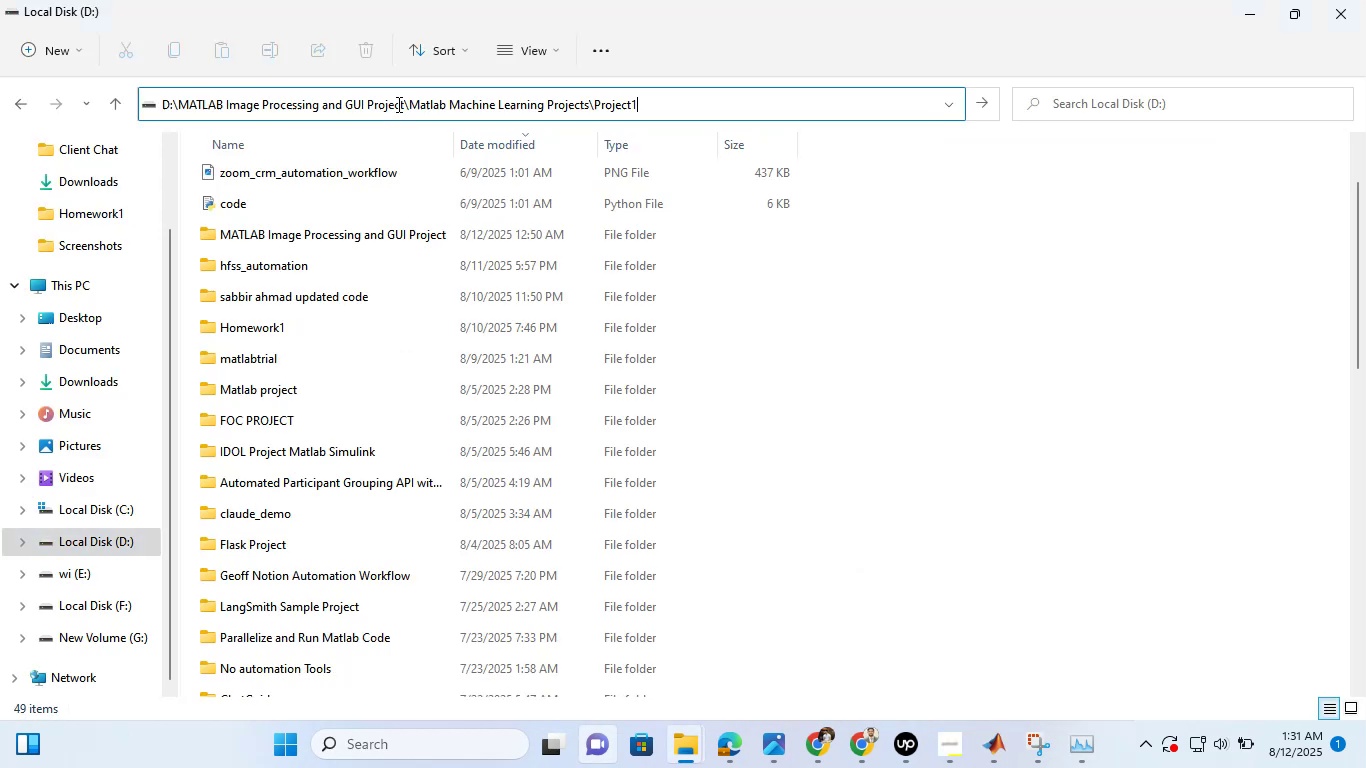 
key(Enter)
 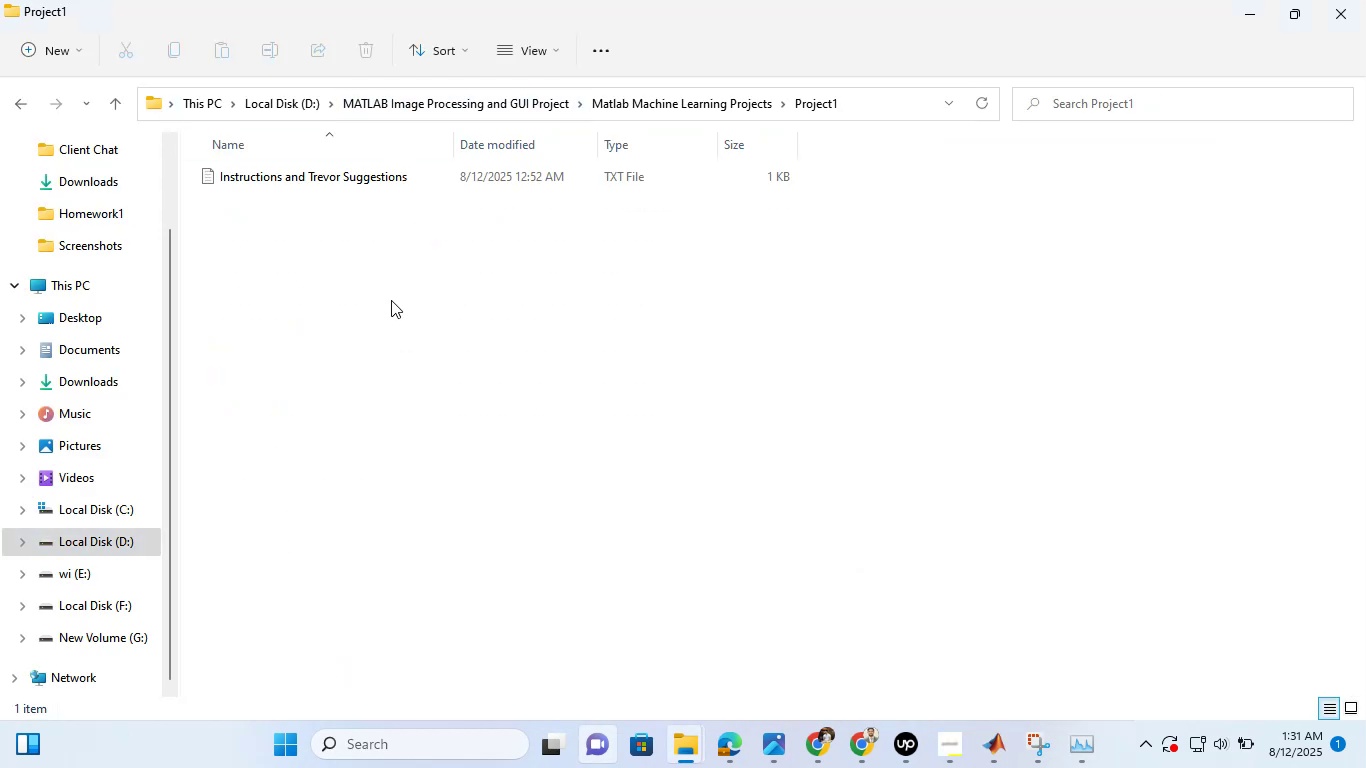 
left_click([391, 301])
 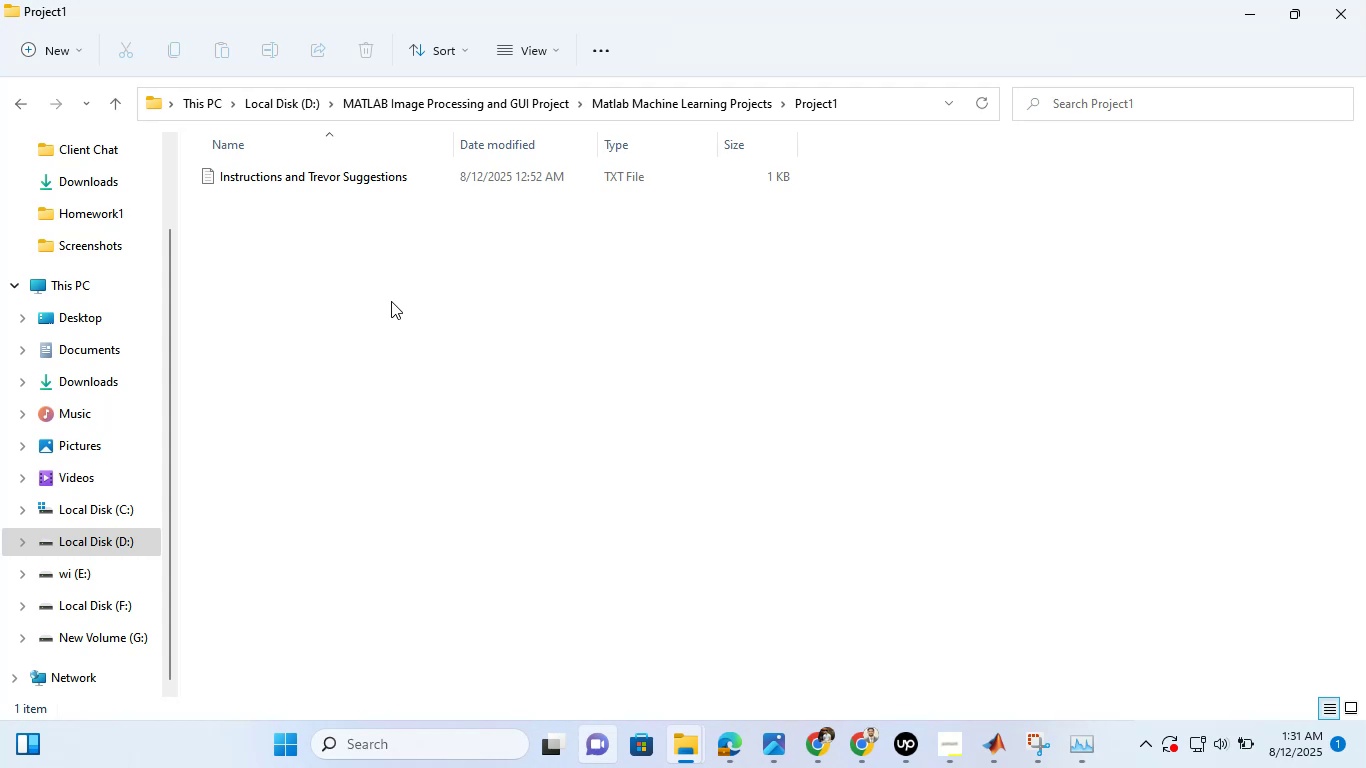 
key(Control+ControlLeft)
 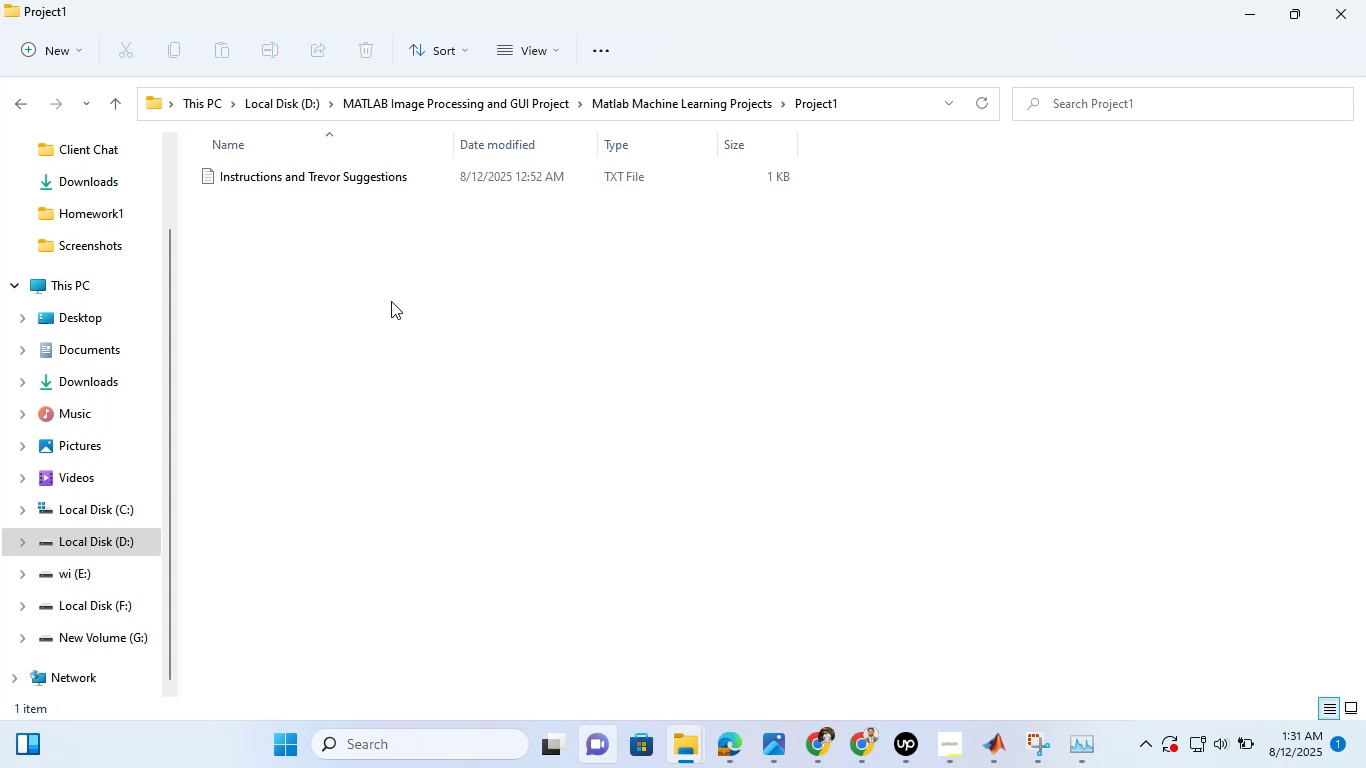 
key(Control+V)
 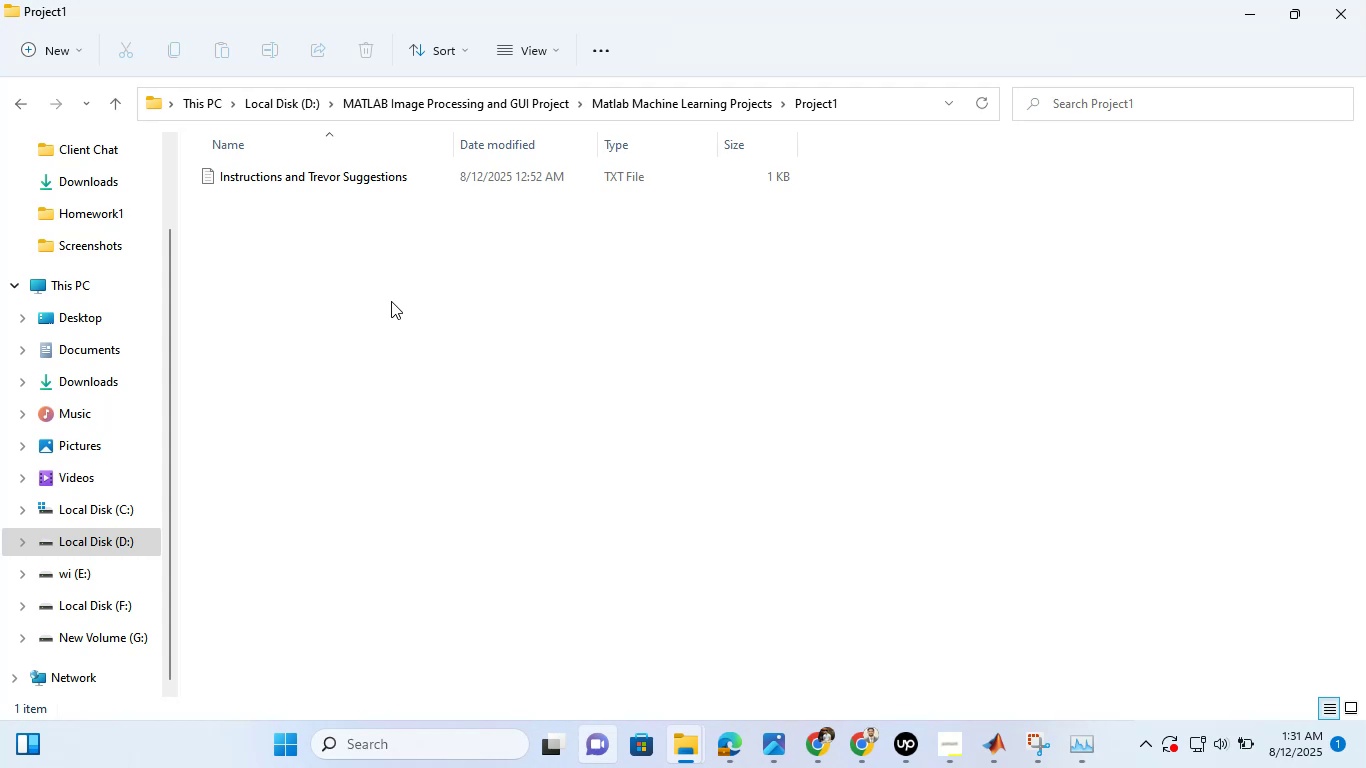 
right_click([391, 301])
 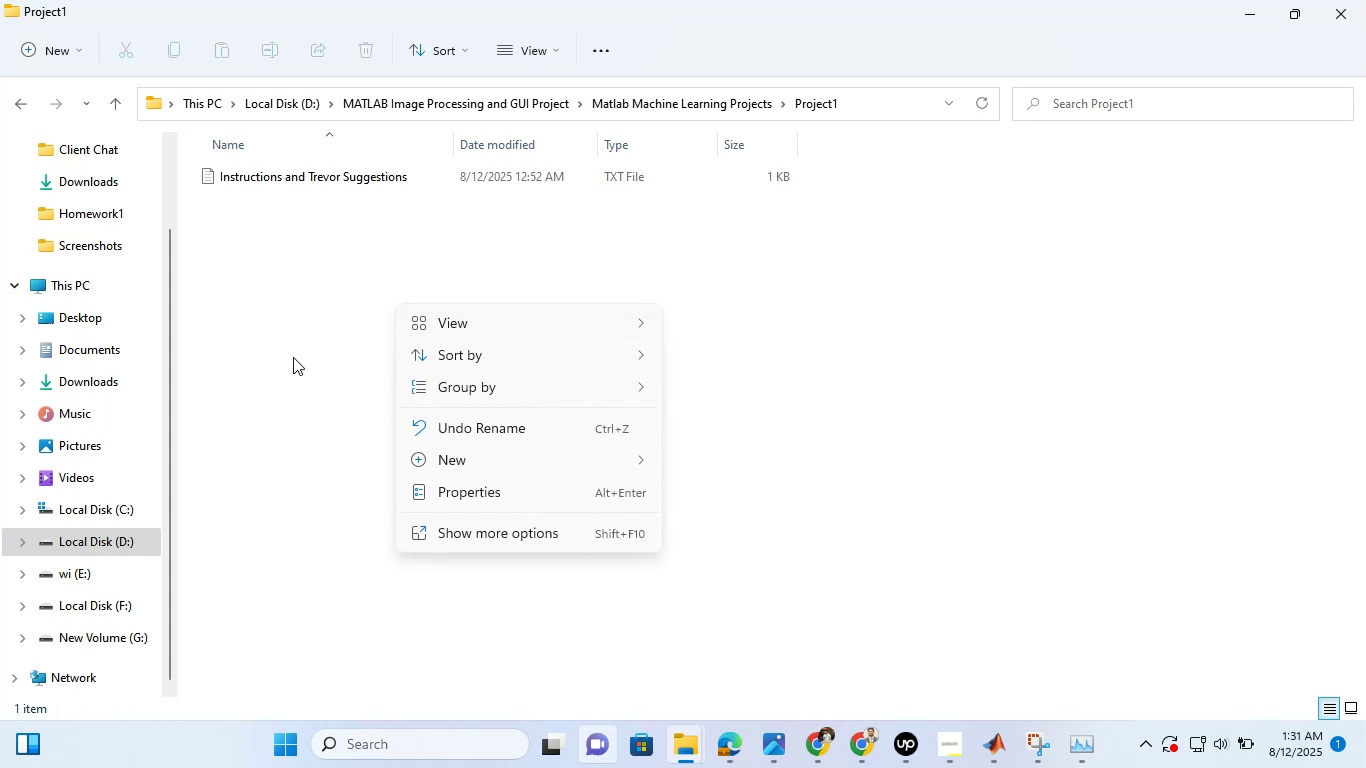 
left_click([277, 346])
 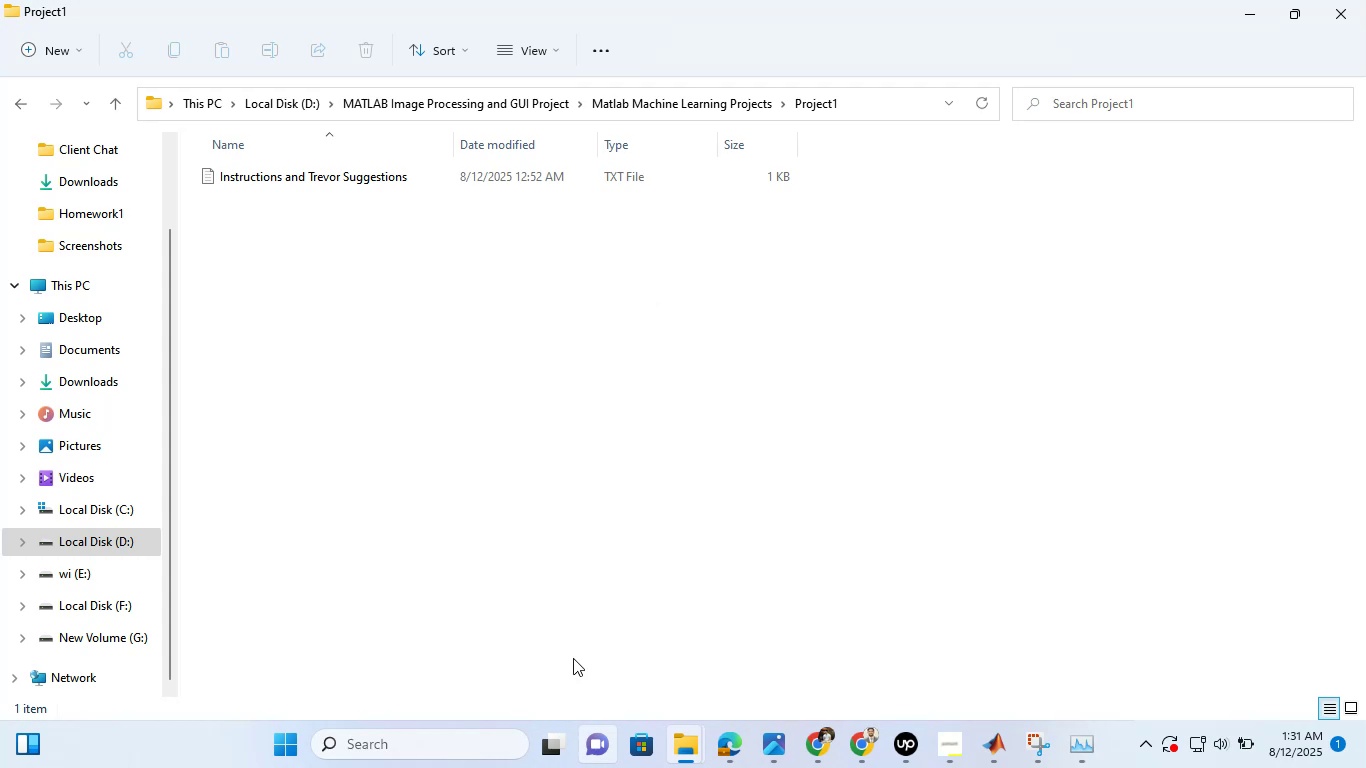 
mouse_move([728, 747])
 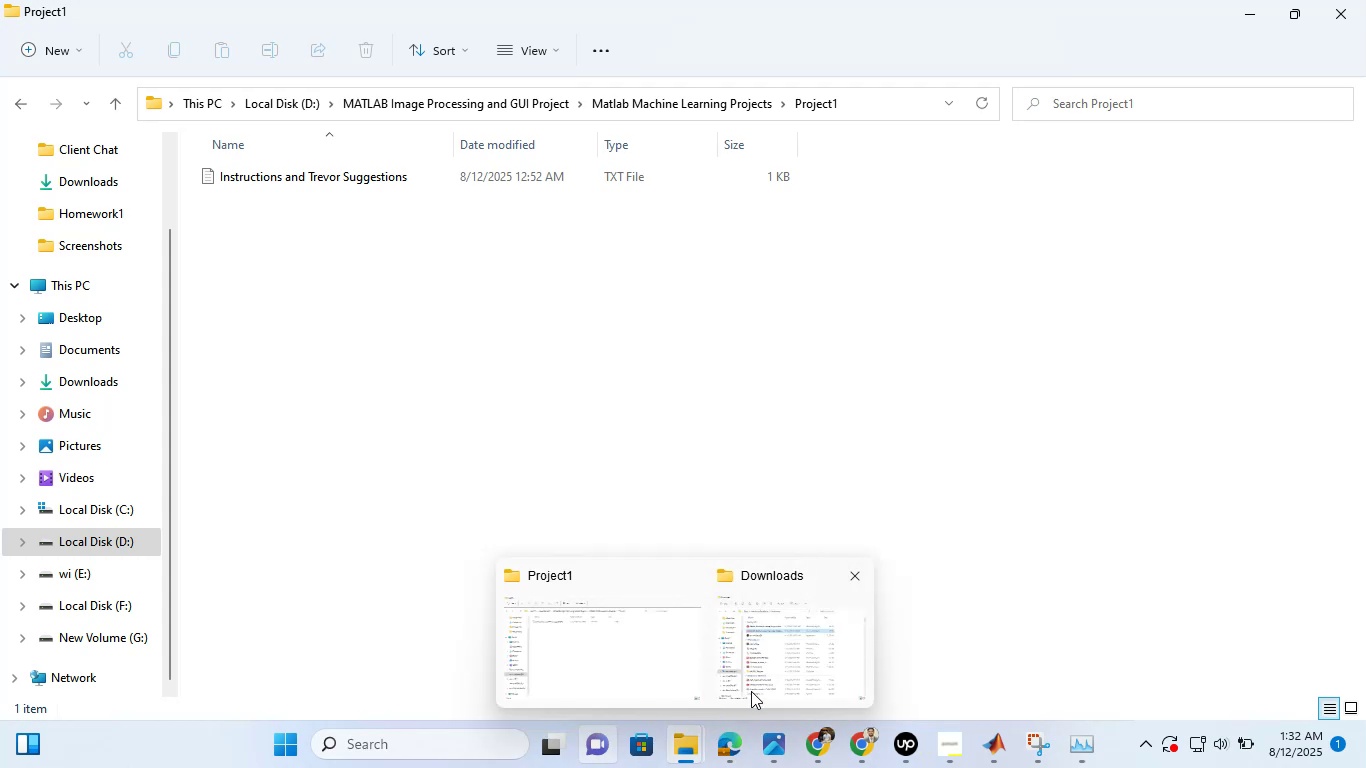 
left_click([751, 691])
 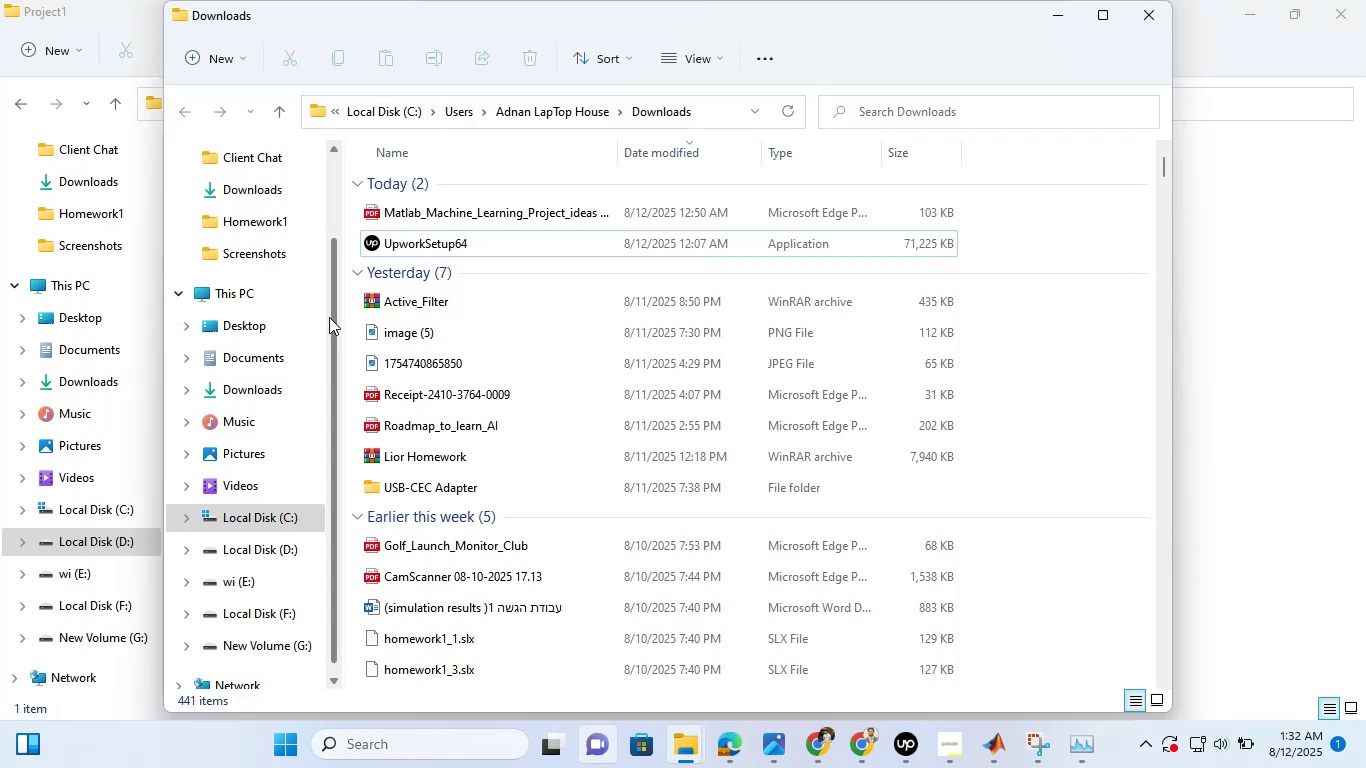 
left_click_drag(start_coordinate=[336, 311], to_coordinate=[317, 81])
 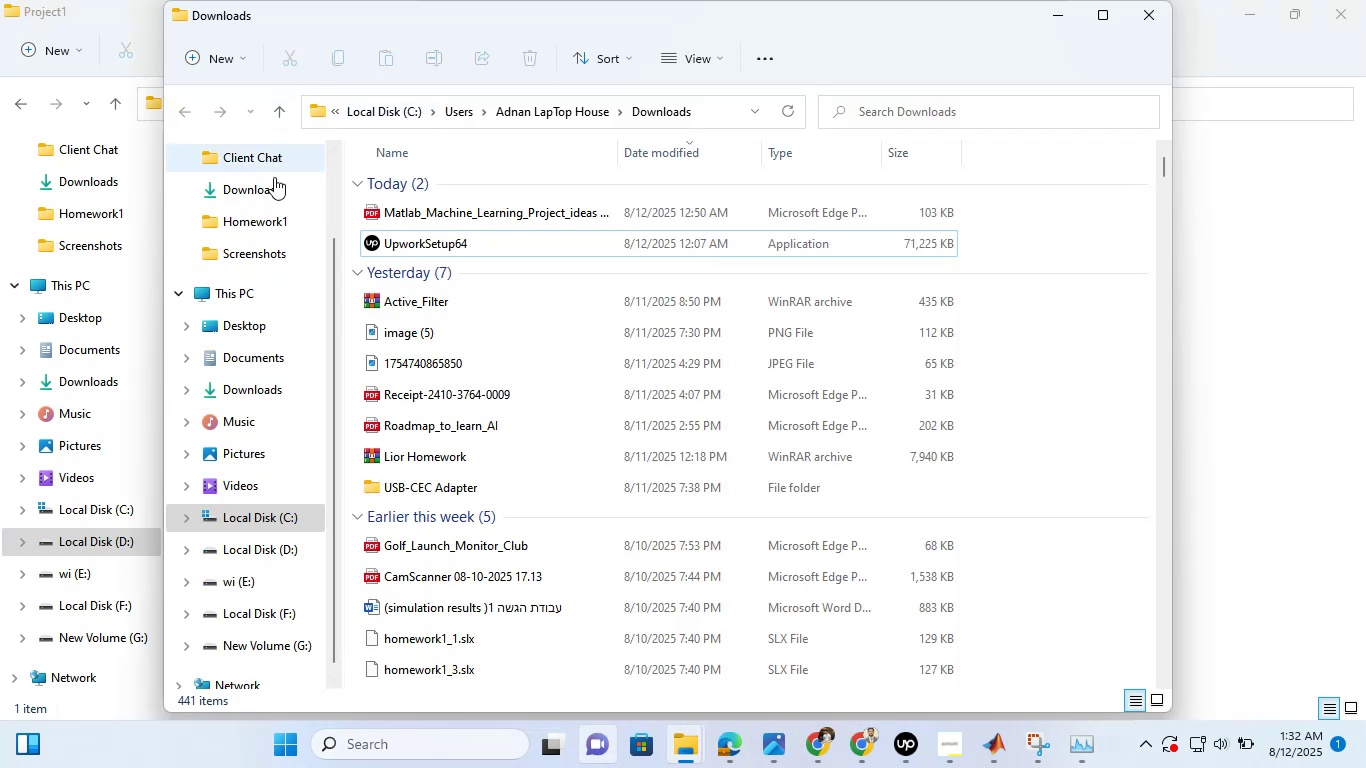 
scroll: coordinate [289, 212], scroll_direction: up, amount: 4.0
 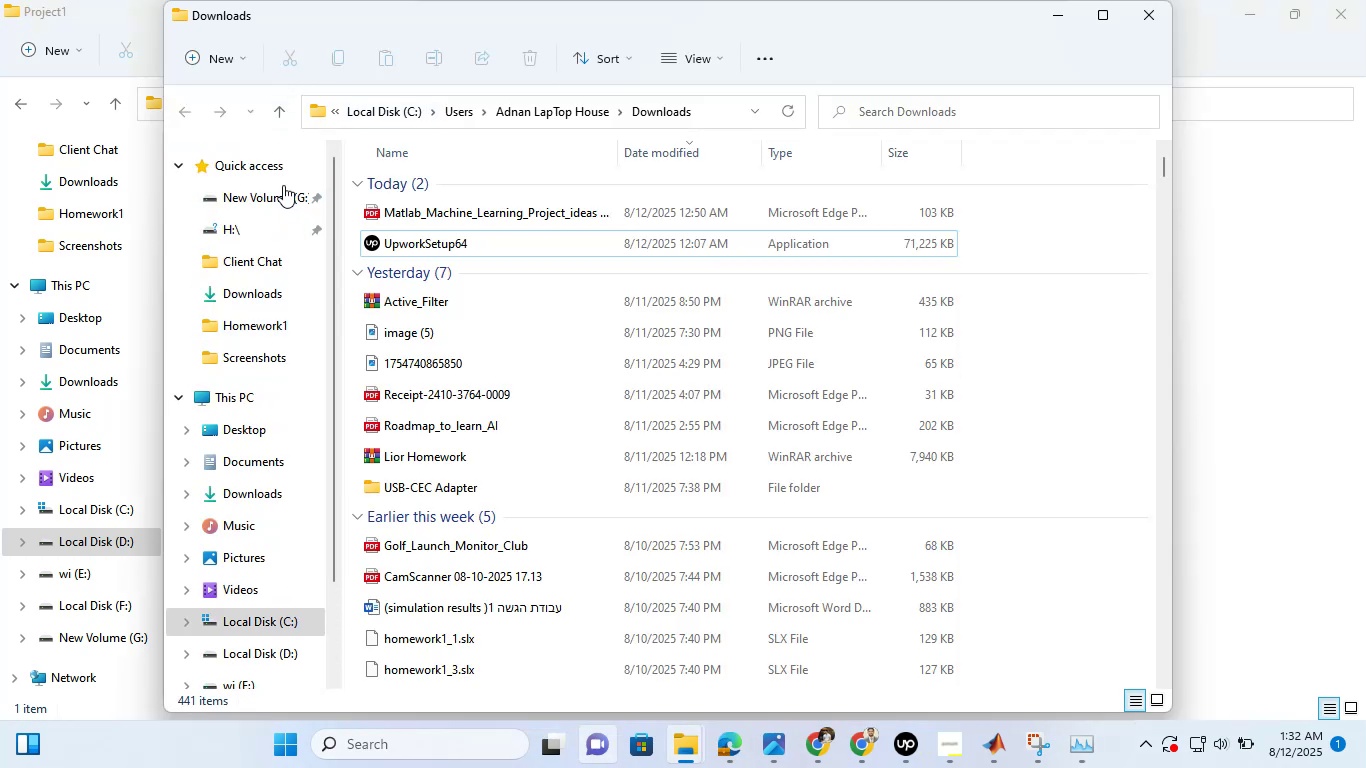 
left_click([281, 171])
 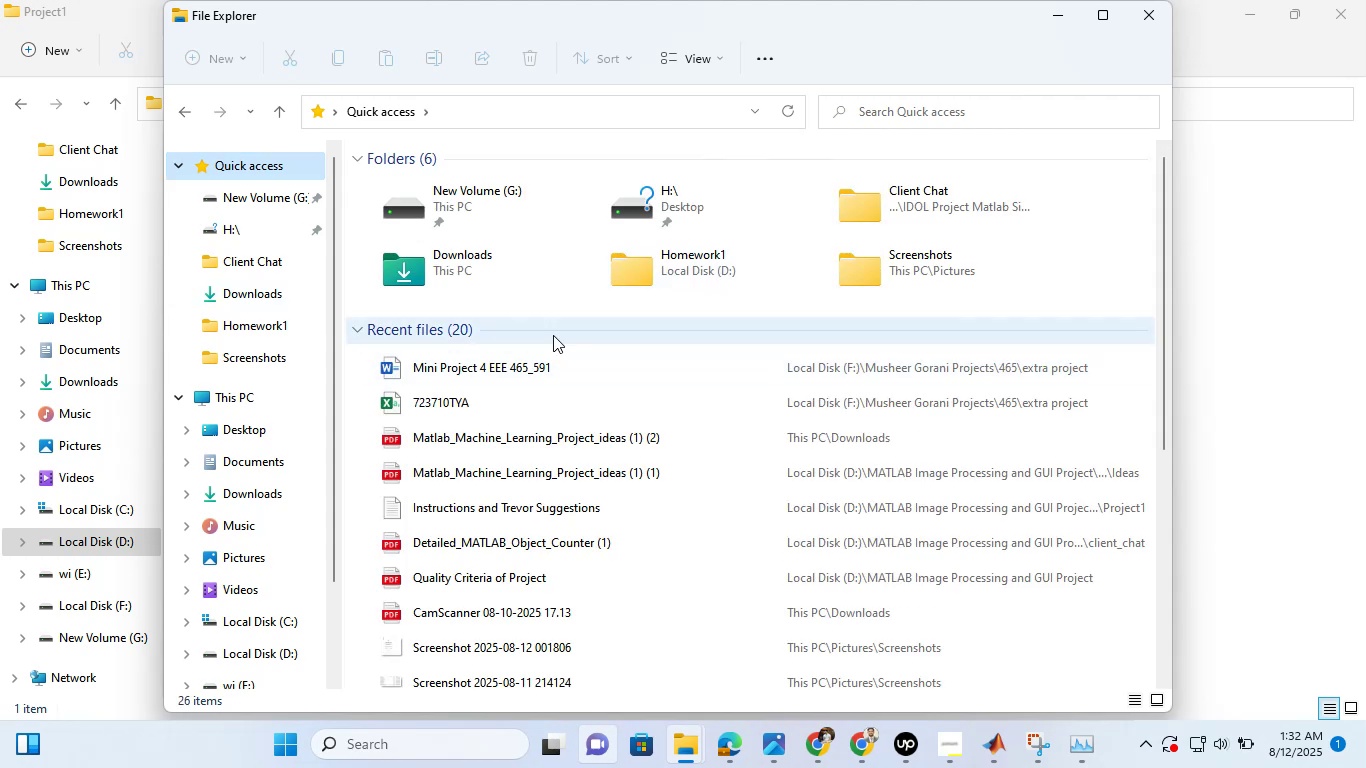 
left_click([514, 398])
 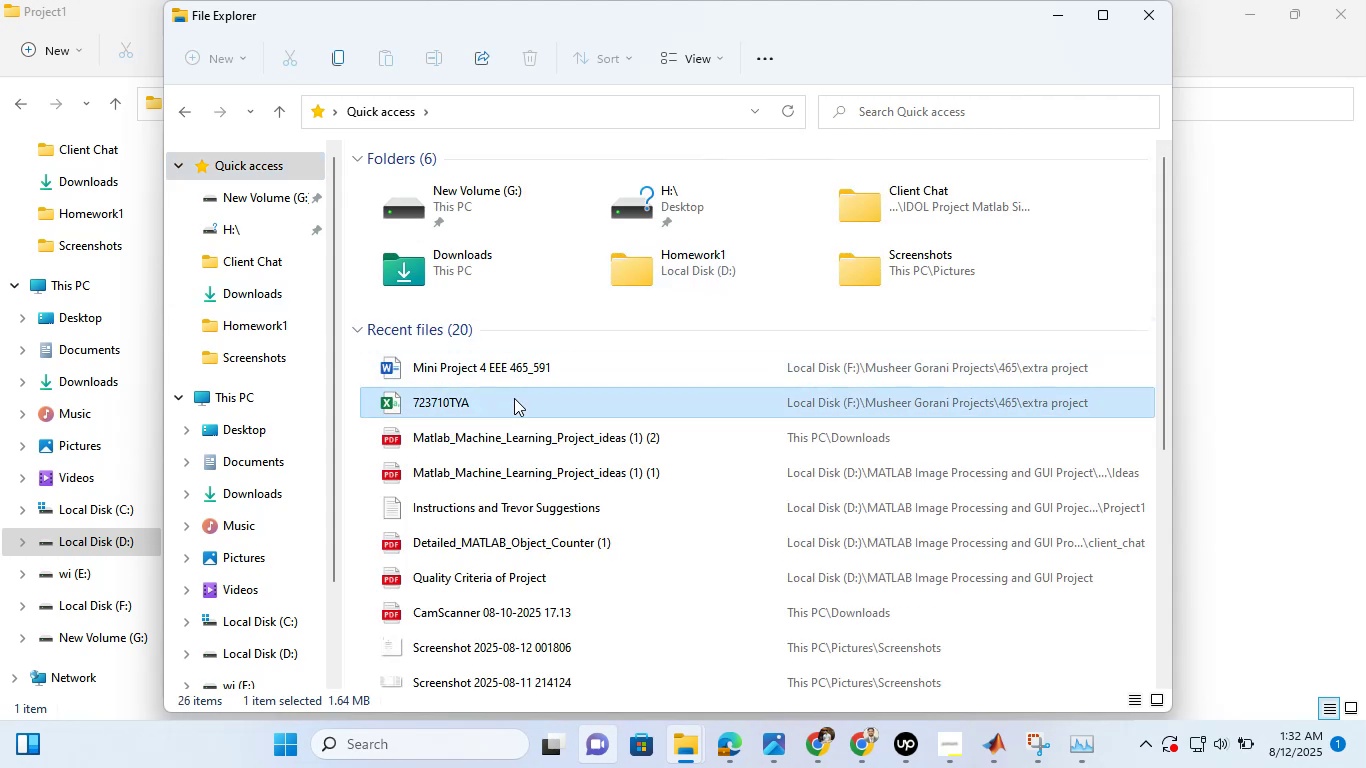 
right_click([514, 398])
 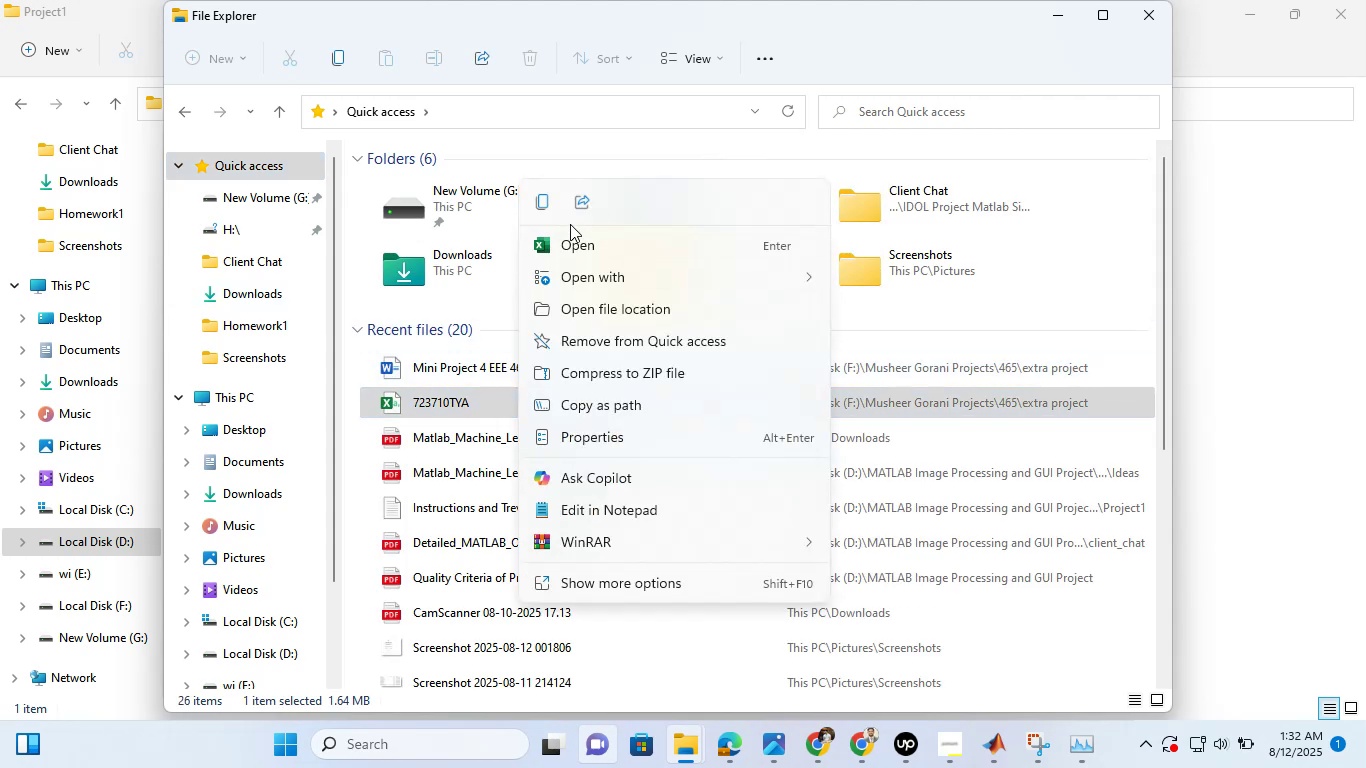 
left_click([557, 216])
 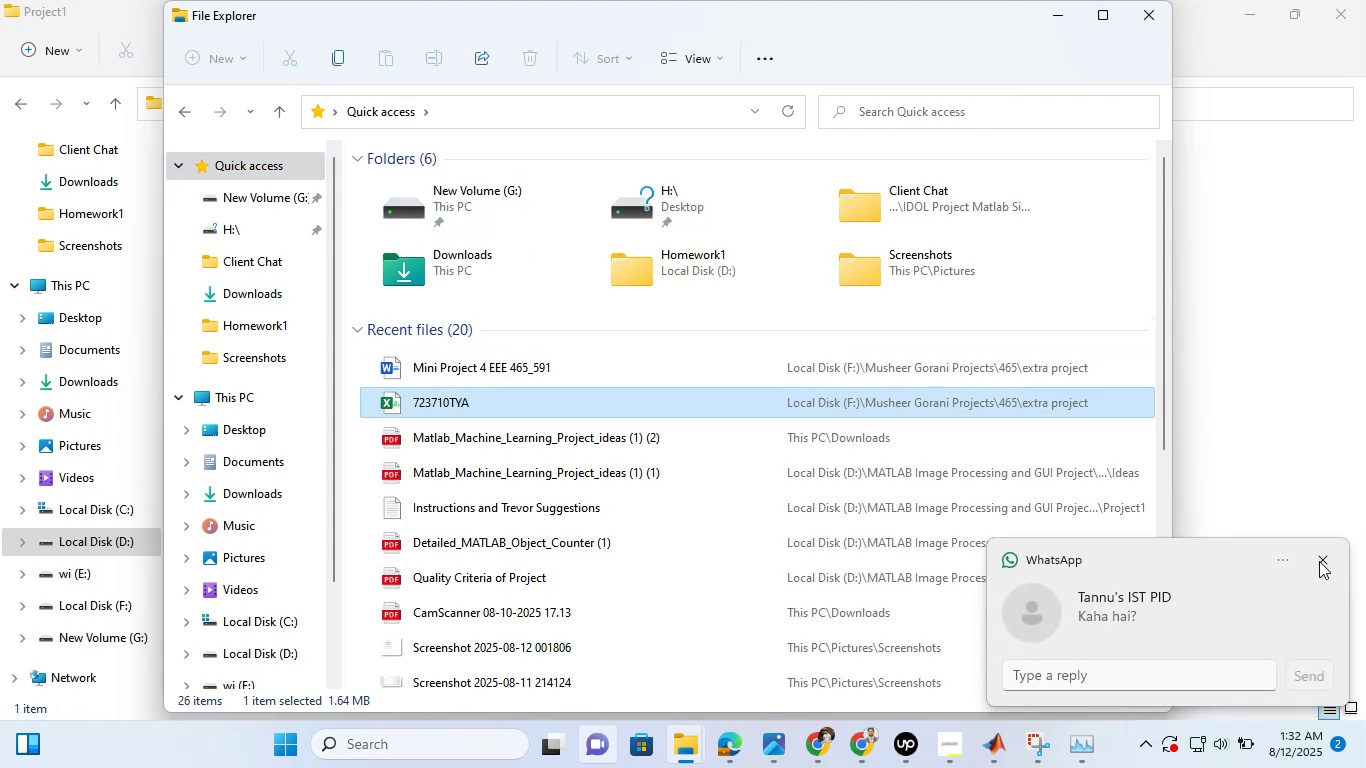 
left_click([1319, 556])
 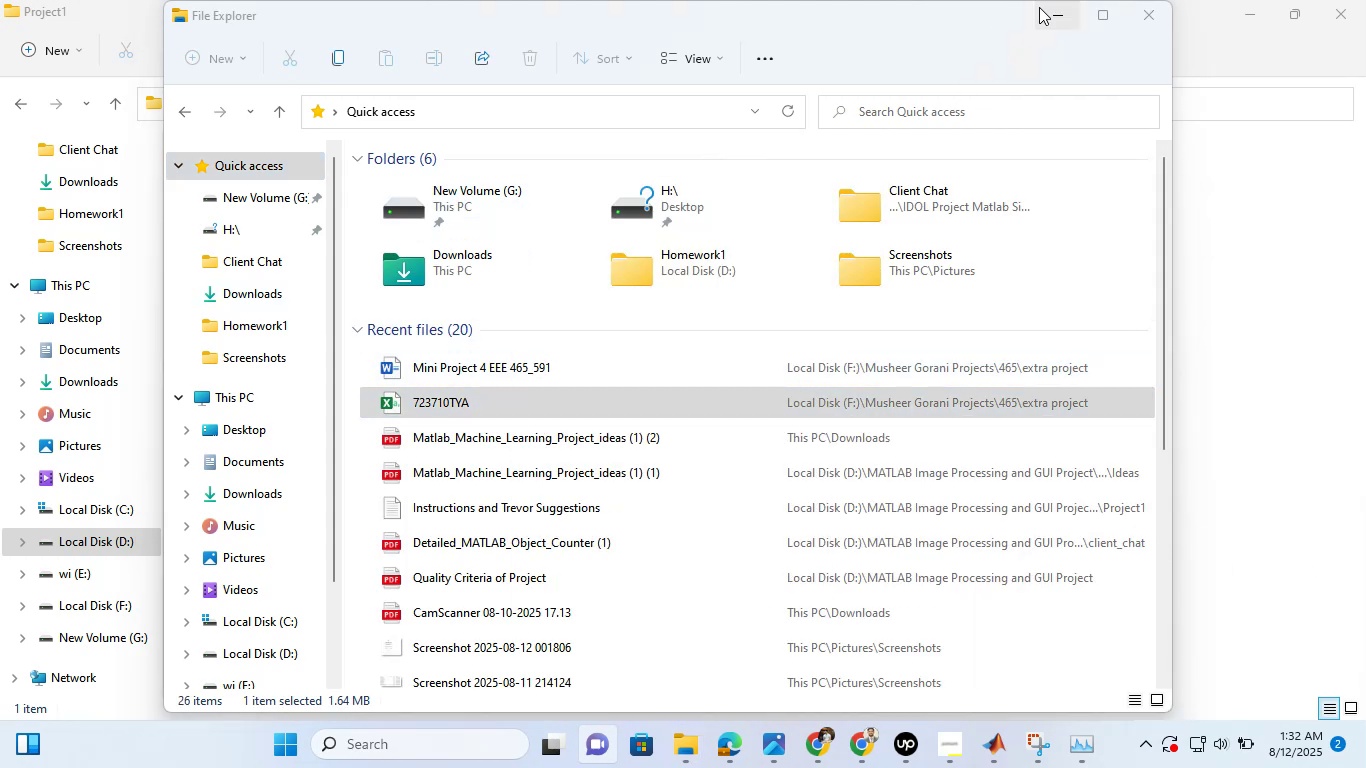 
left_click([1044, 1])
 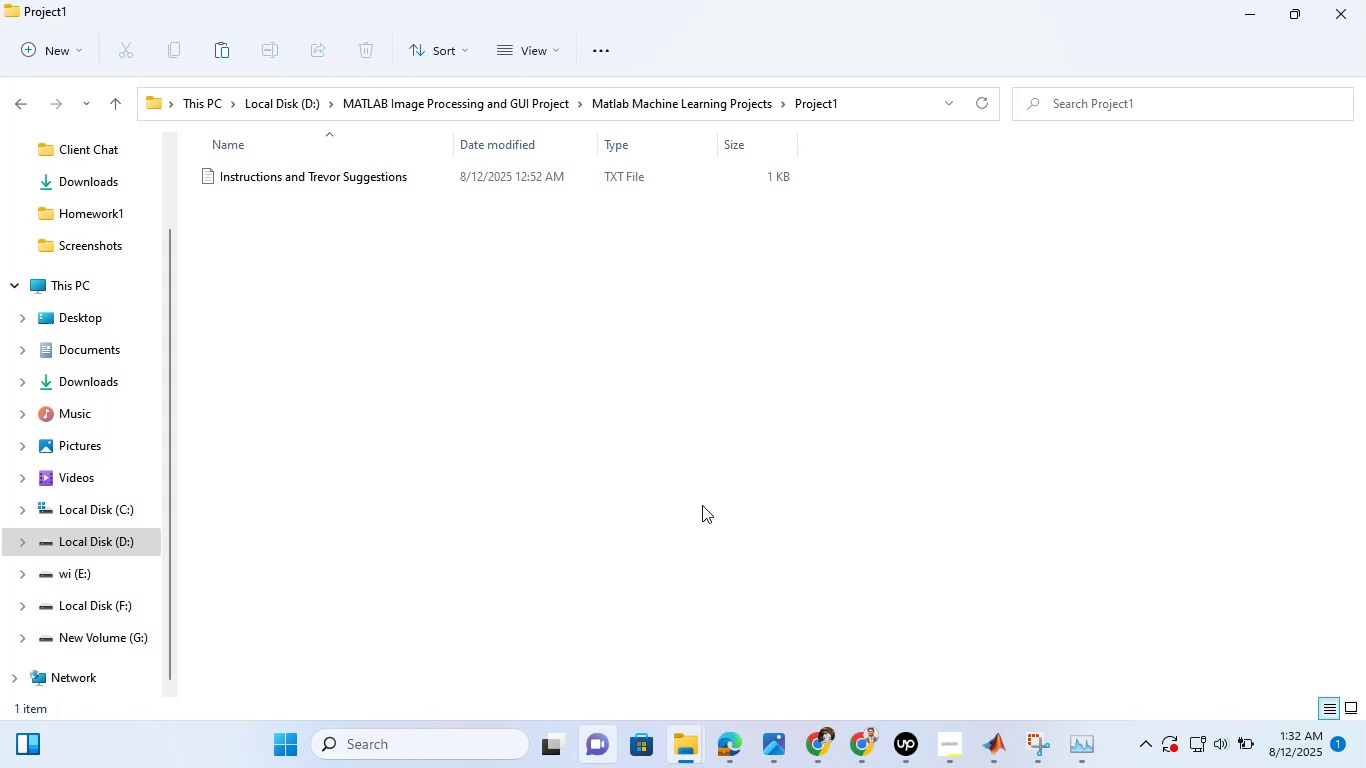 
wait(29.35)
 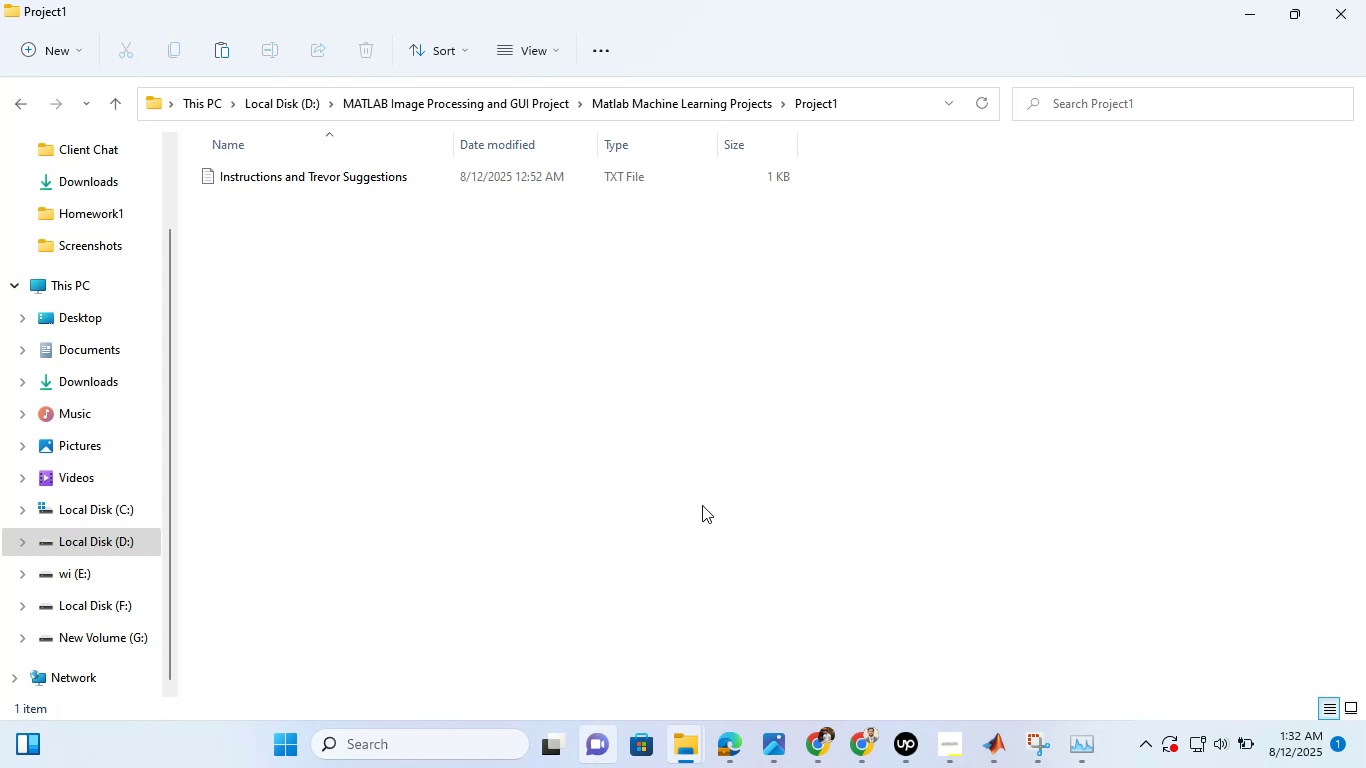 
left_click([662, 665])
 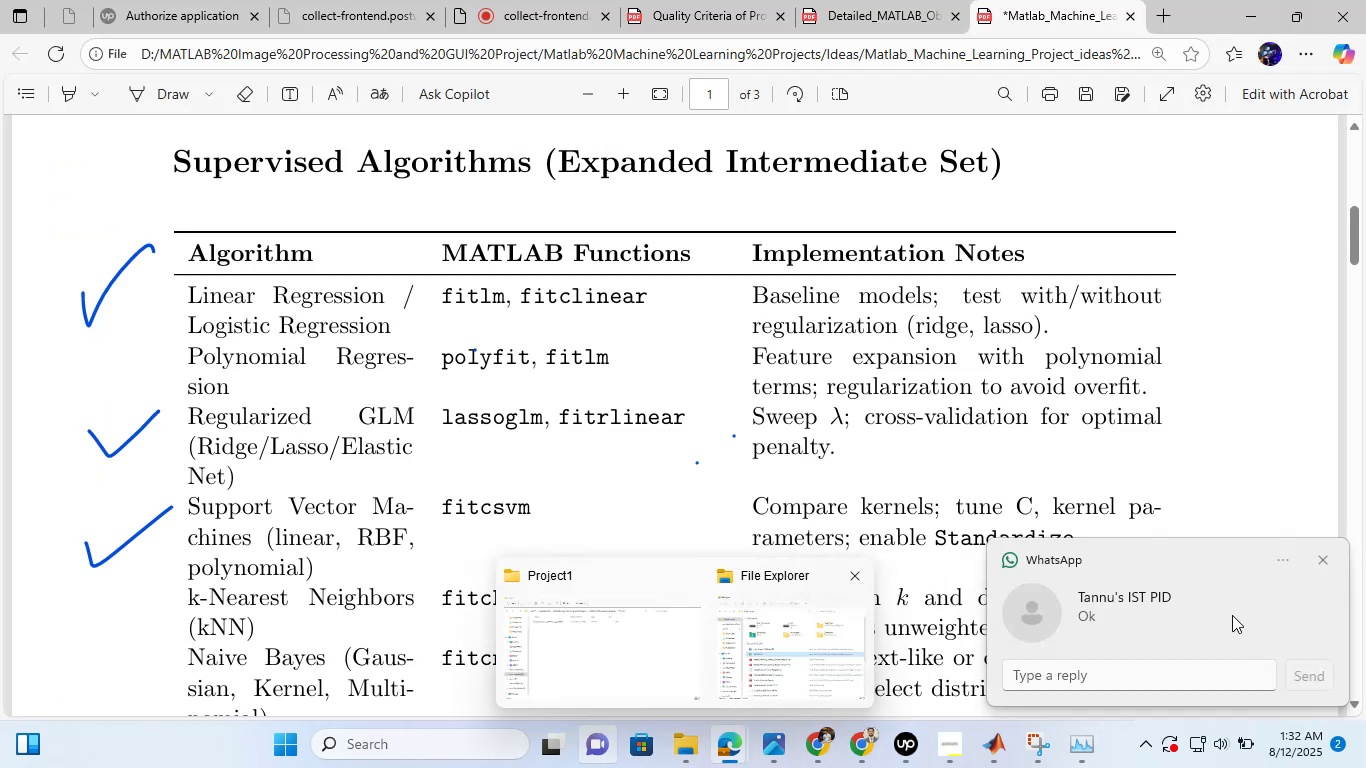 
left_click([1323, 570])
 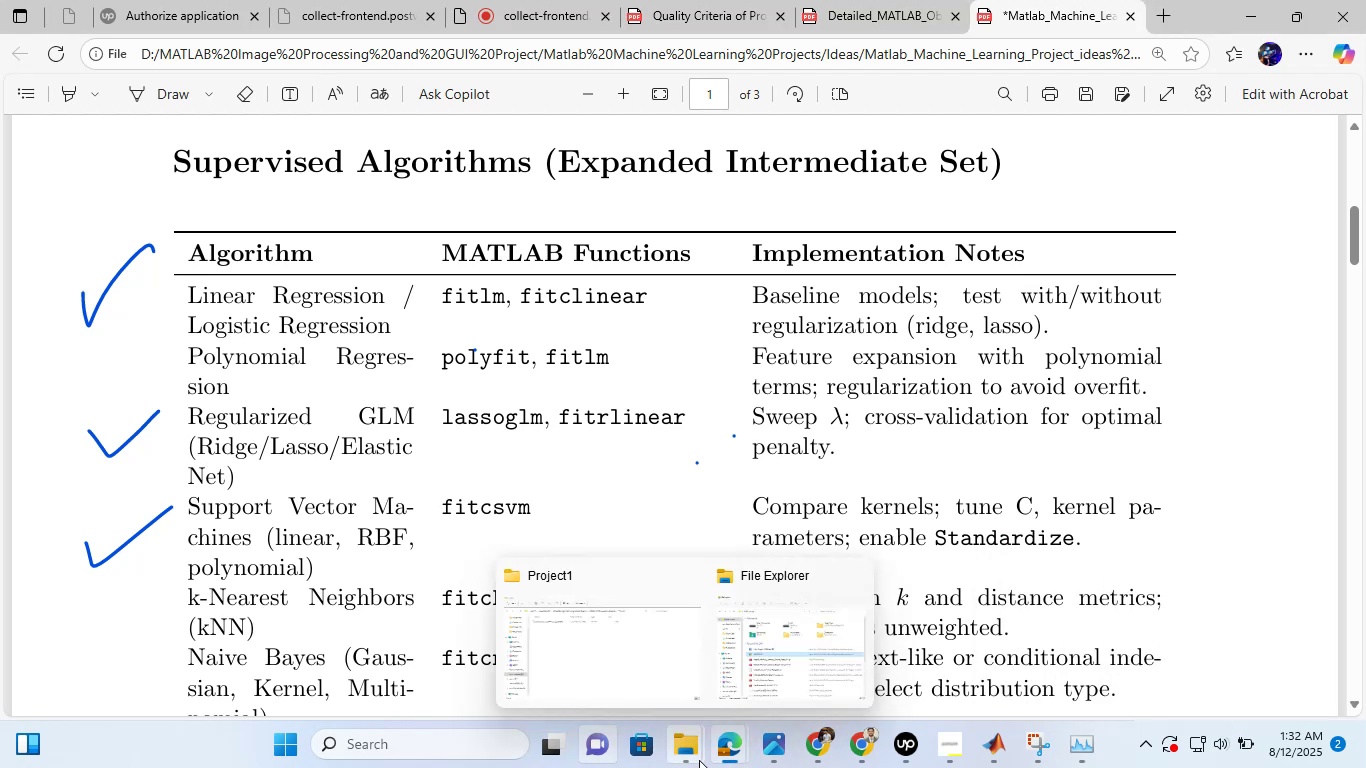 
left_click([776, 660])
 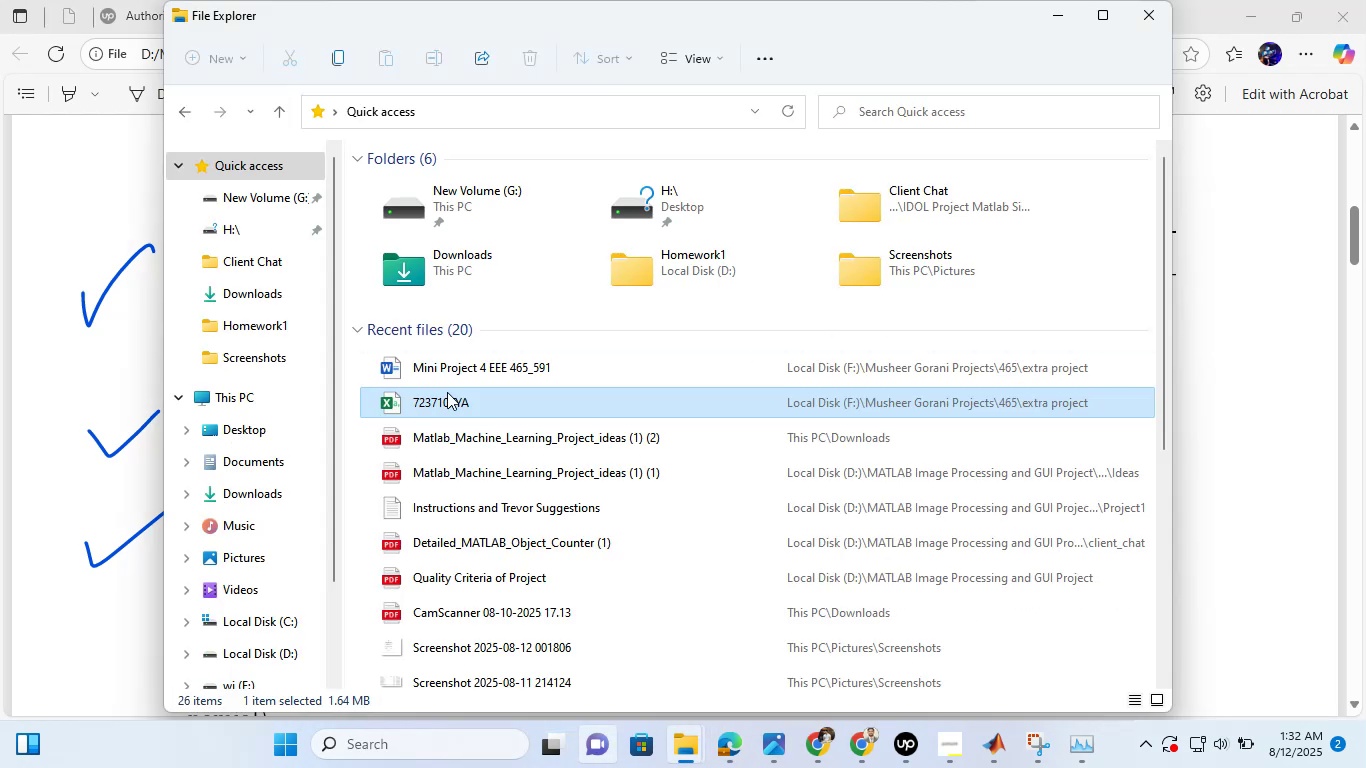 
right_click([453, 396])
 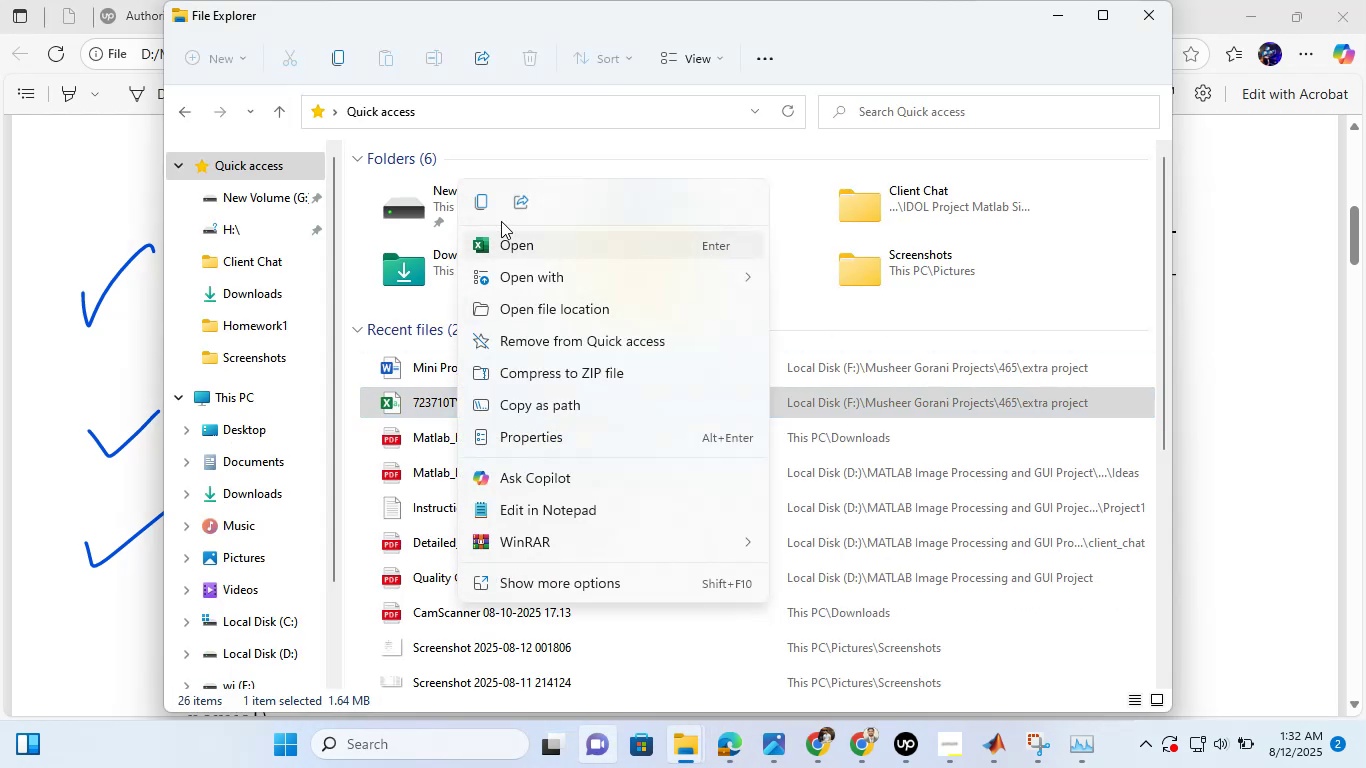 
left_click([495, 215])
 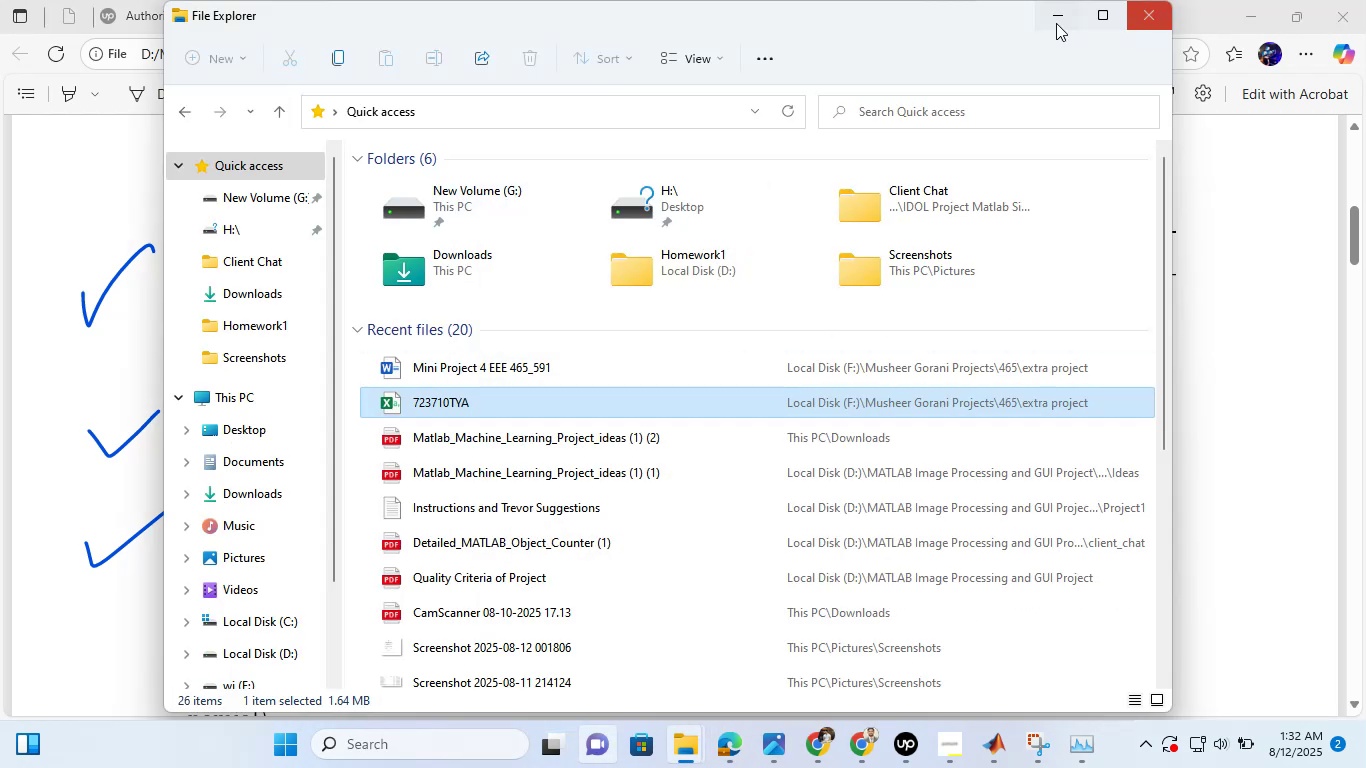 
left_click([1056, 23])
 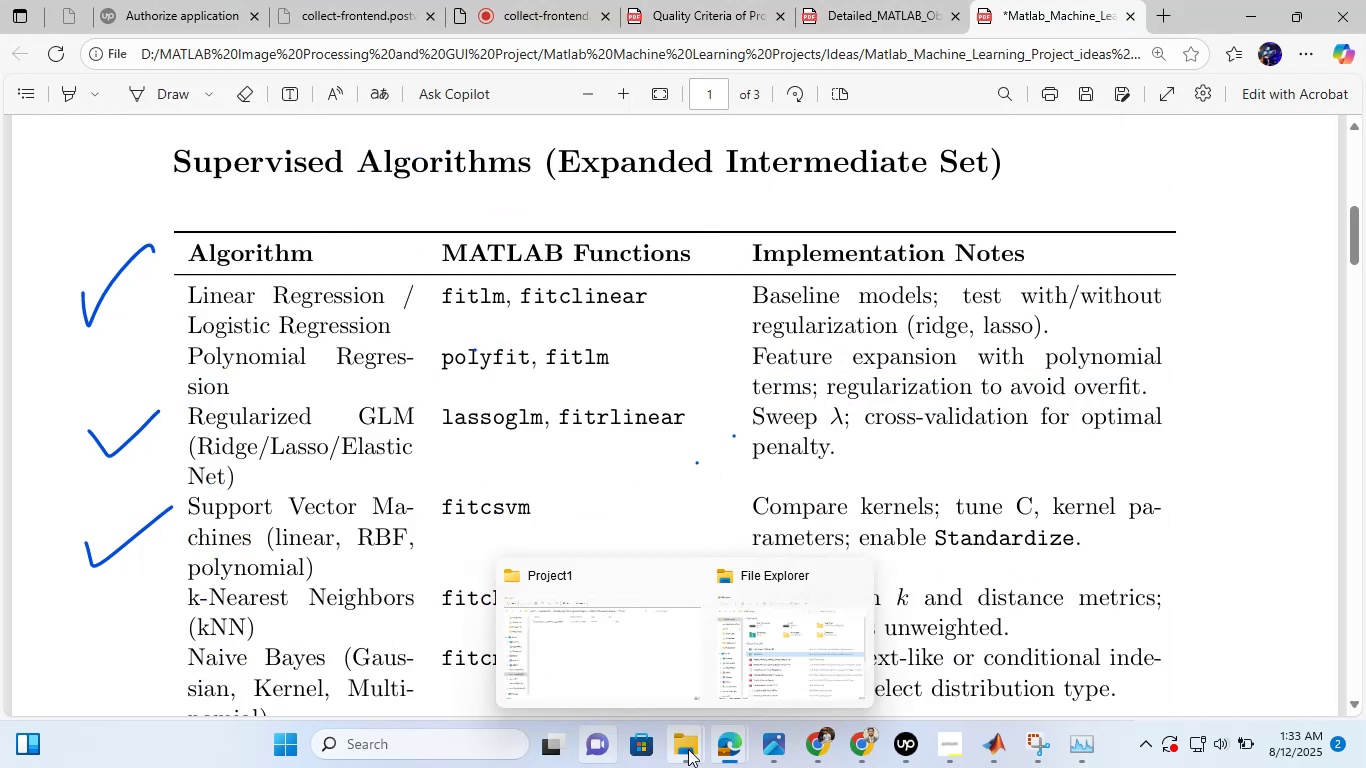 
left_click([584, 671])
 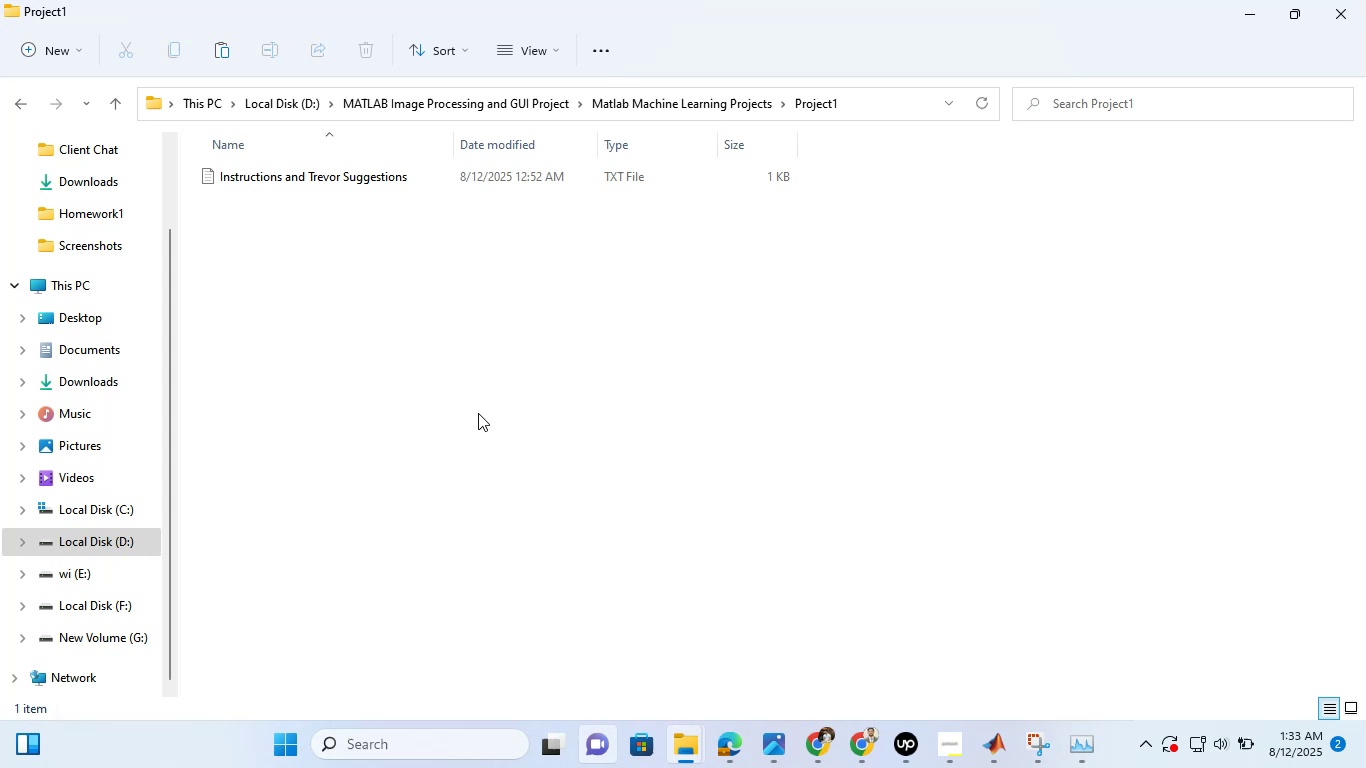 
left_click([379, 380])
 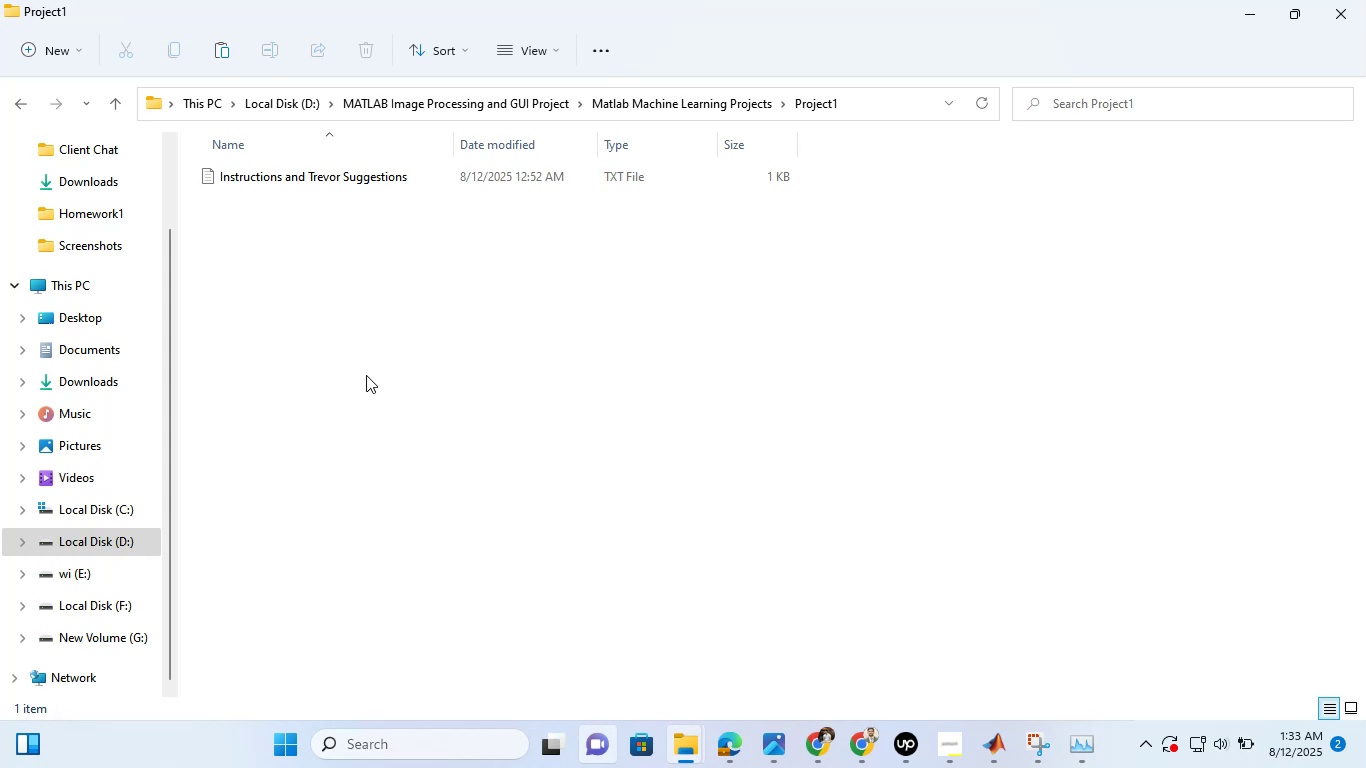 
right_click([366, 375])
 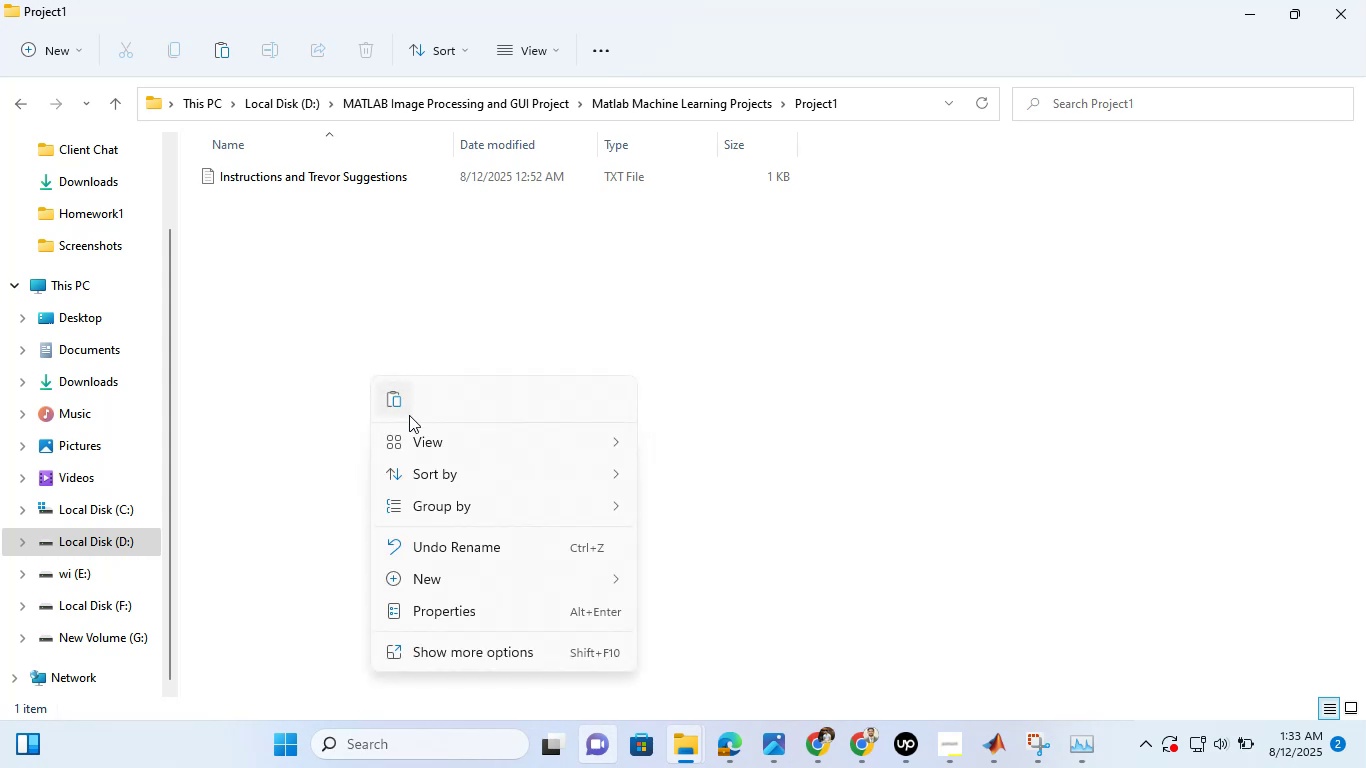 
left_click([405, 406])
 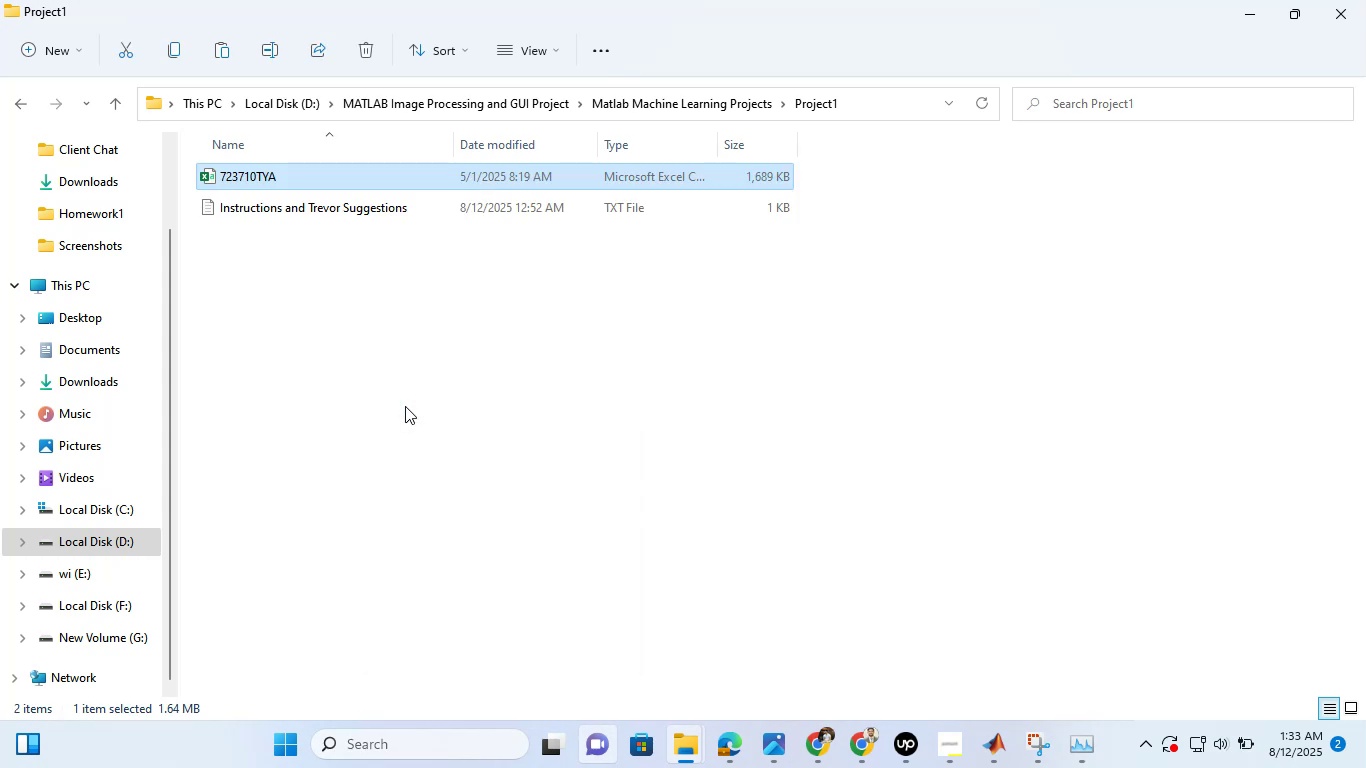 
wait(7.98)
 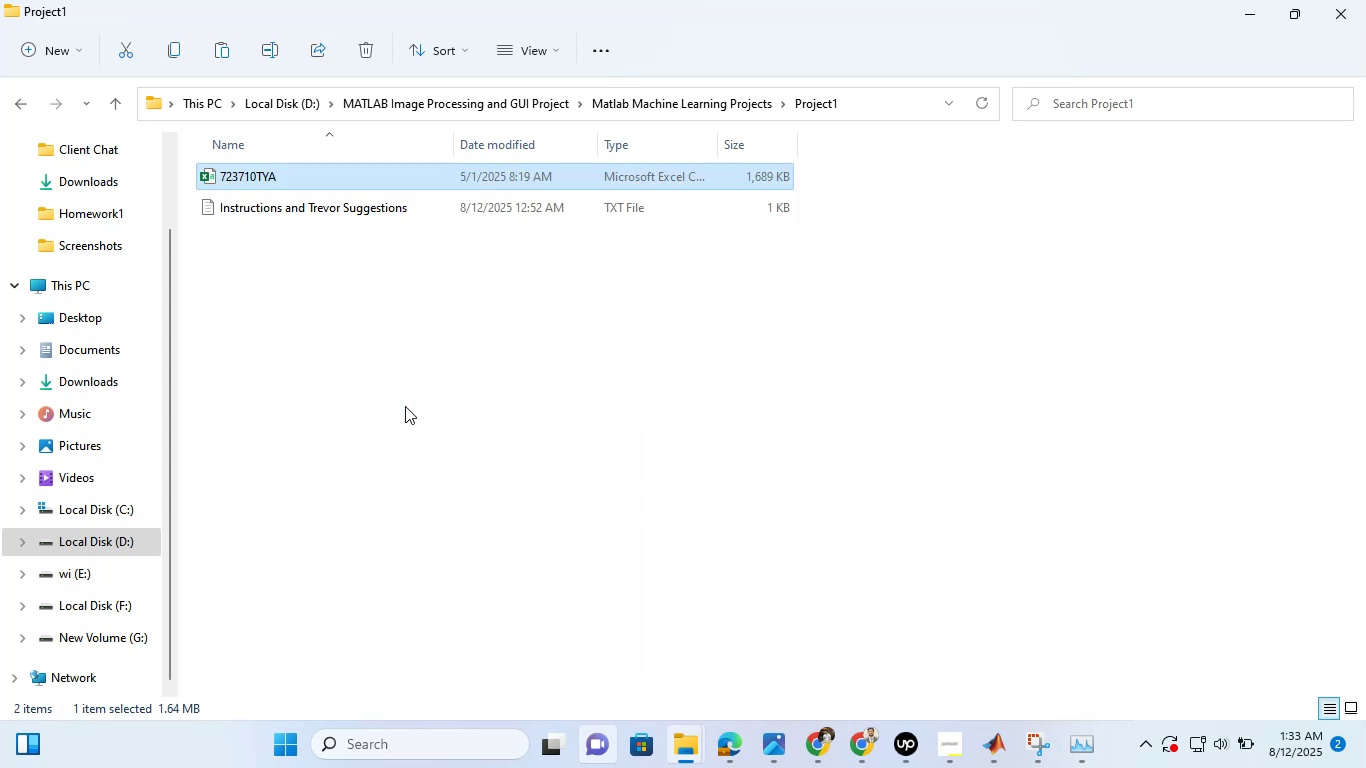 
left_click([1248, 0])
 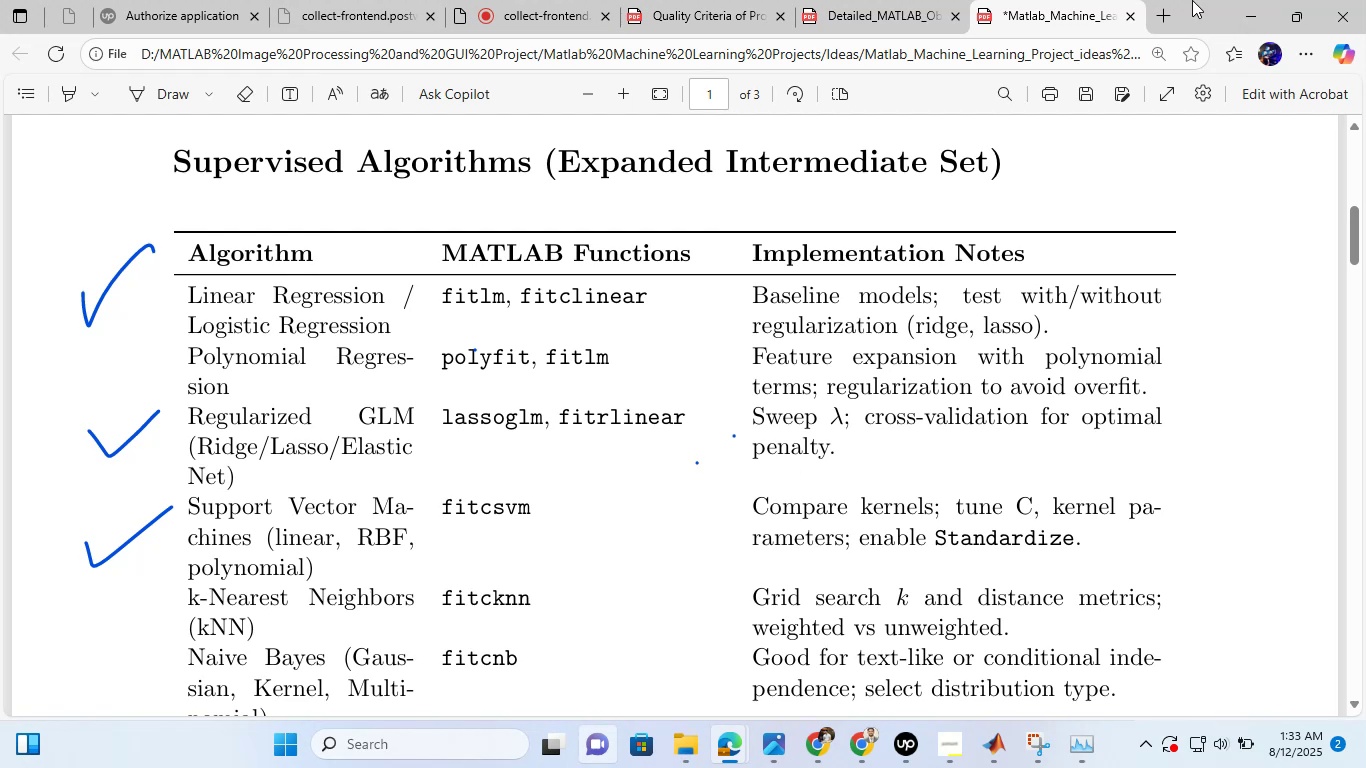 
left_click([1262, 0])
 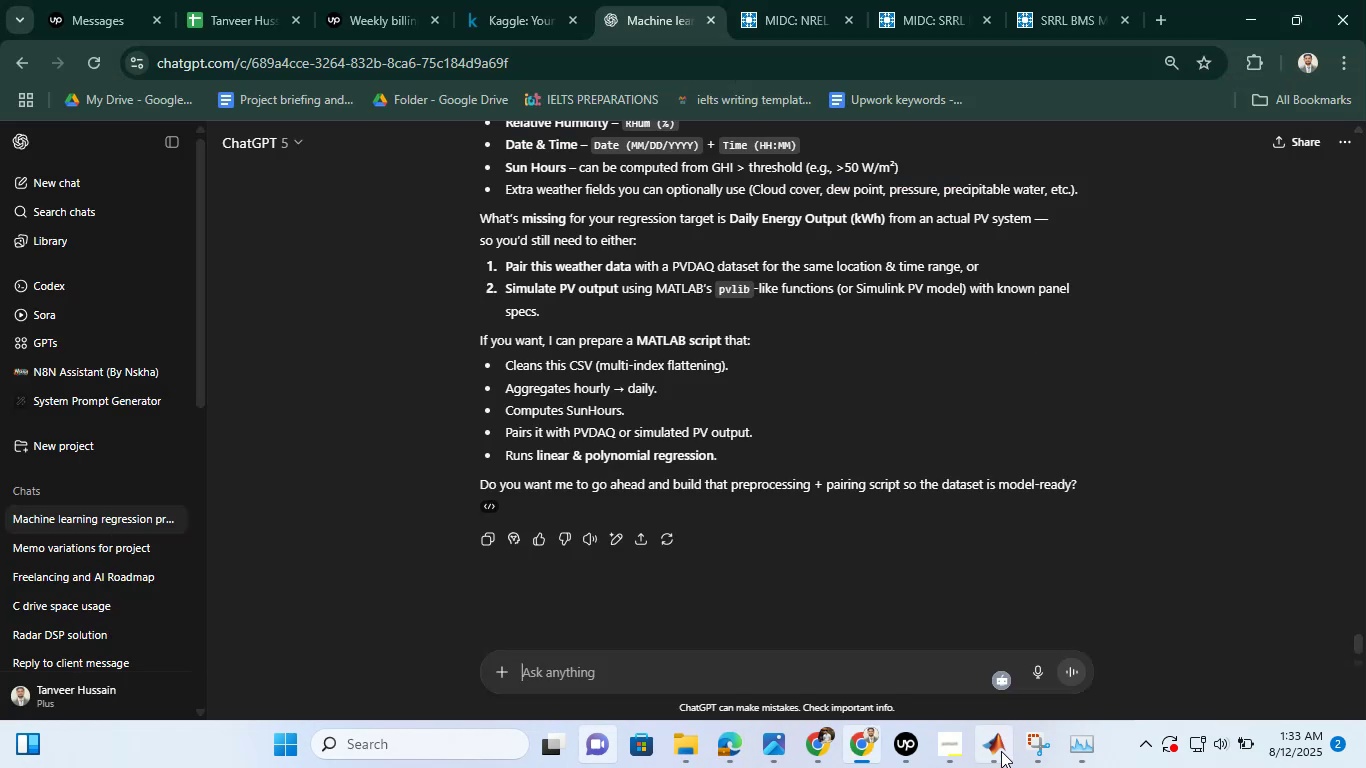 
left_click([1001, 751])
 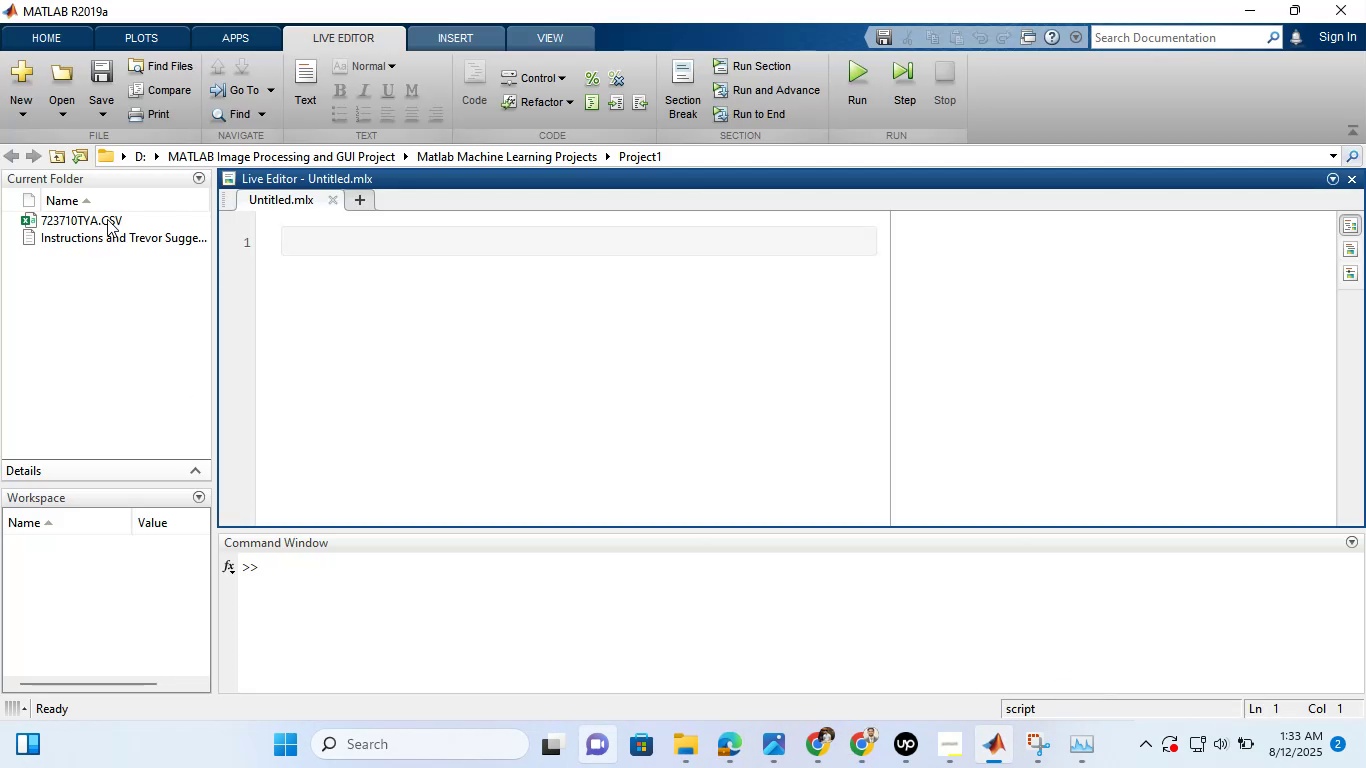 
double_click([107, 219])
 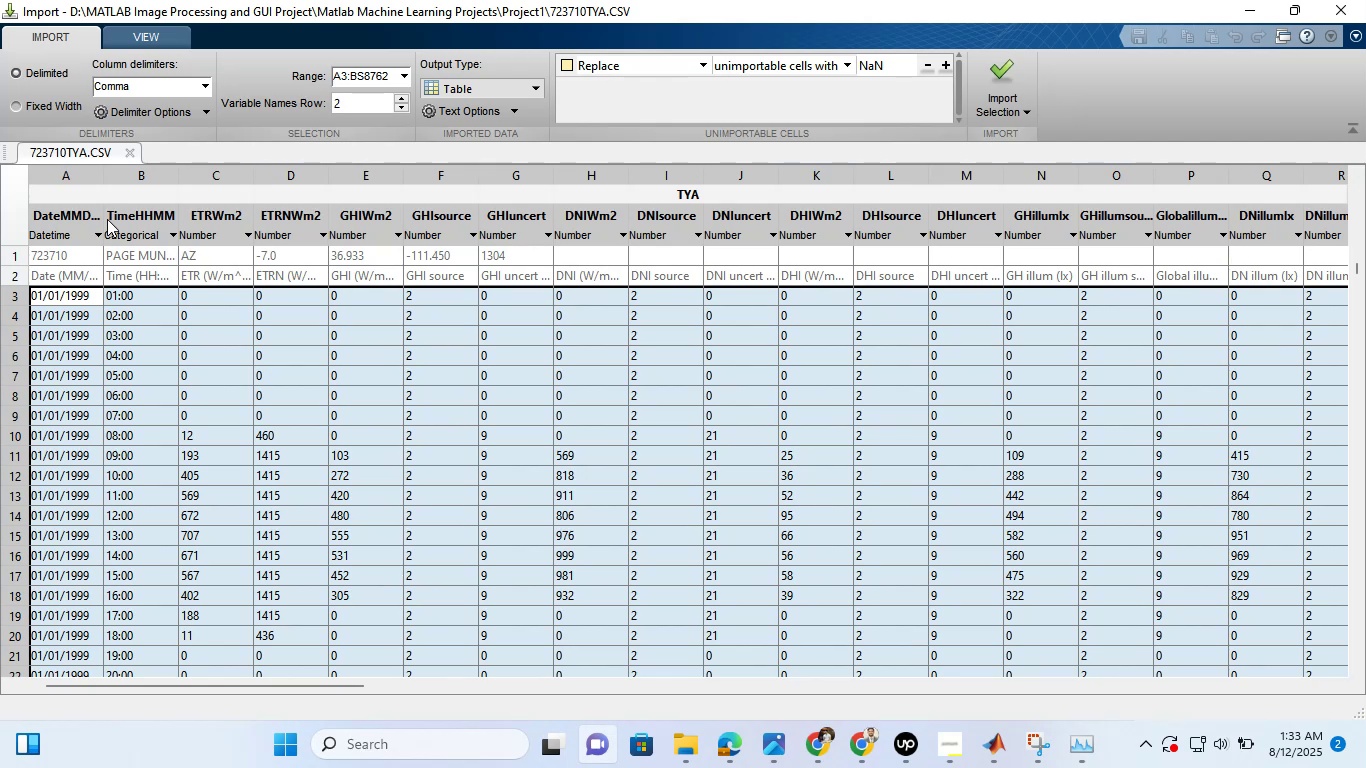 
wait(32.04)
 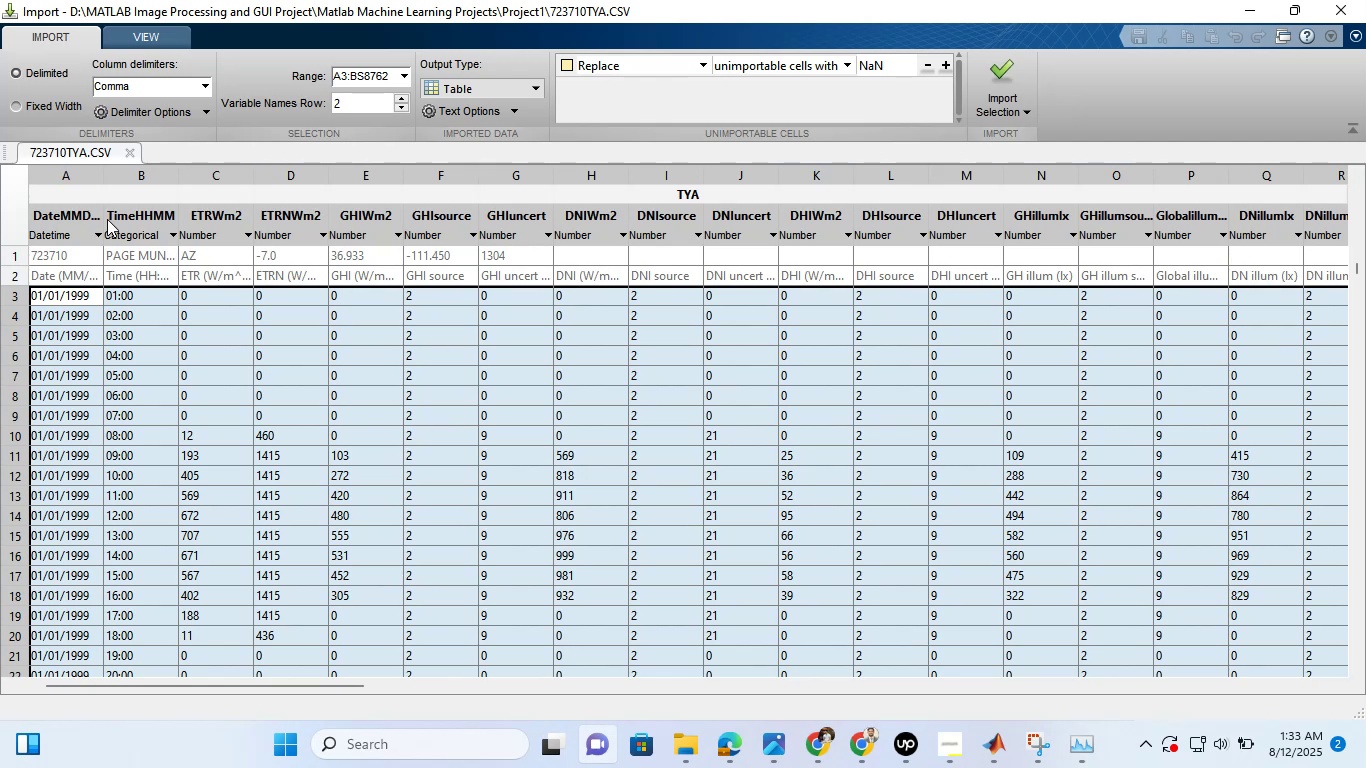 
left_click_drag(start_coordinate=[173, 682], to_coordinate=[1178, 679])
 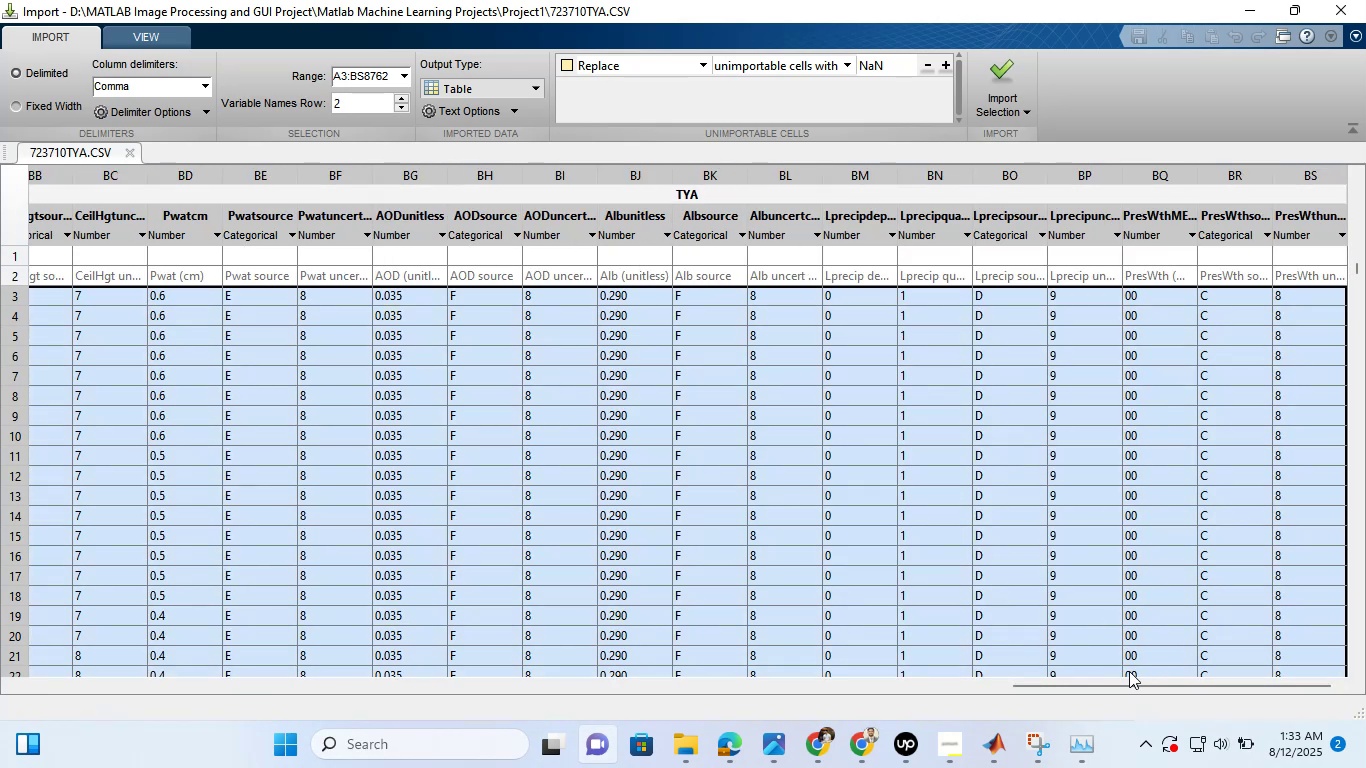 
left_click_drag(start_coordinate=[1138, 677], to_coordinate=[91, 576])
 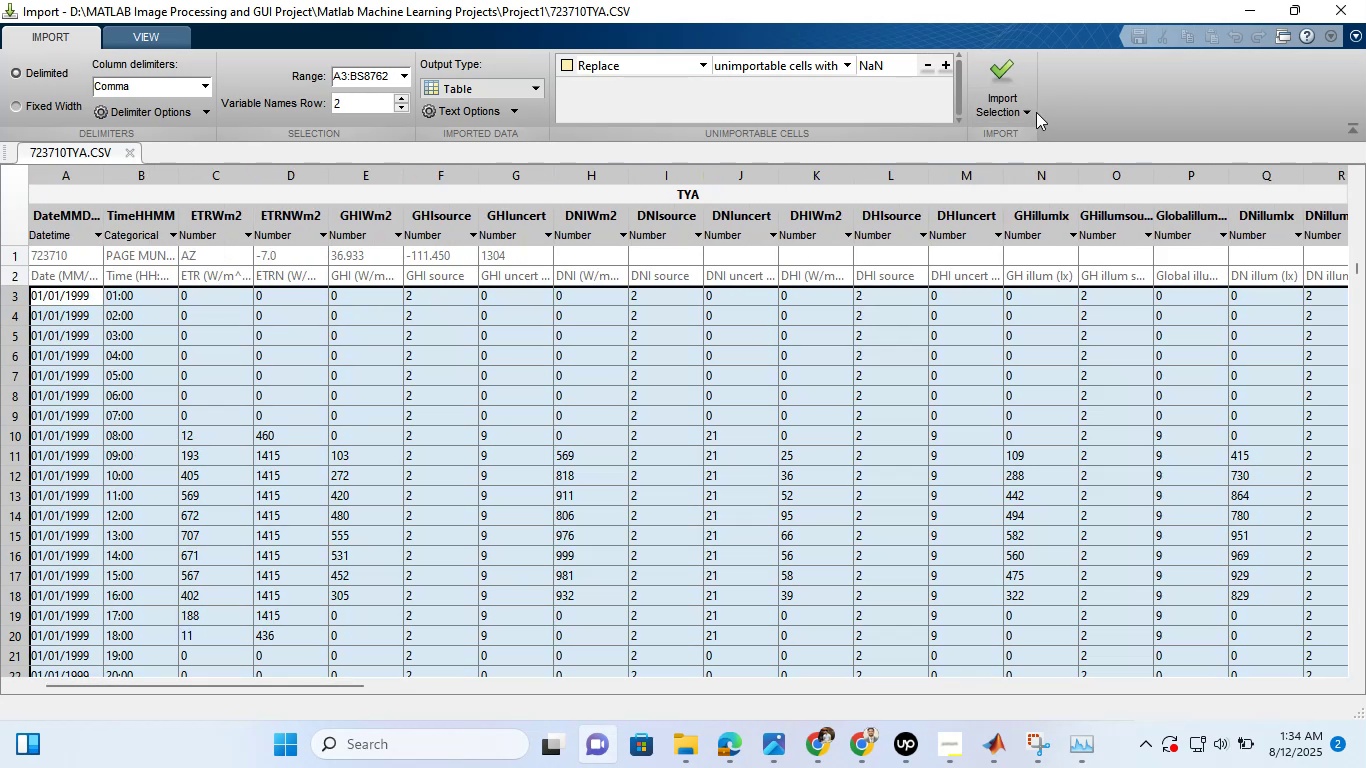 
left_click([1020, 109])
 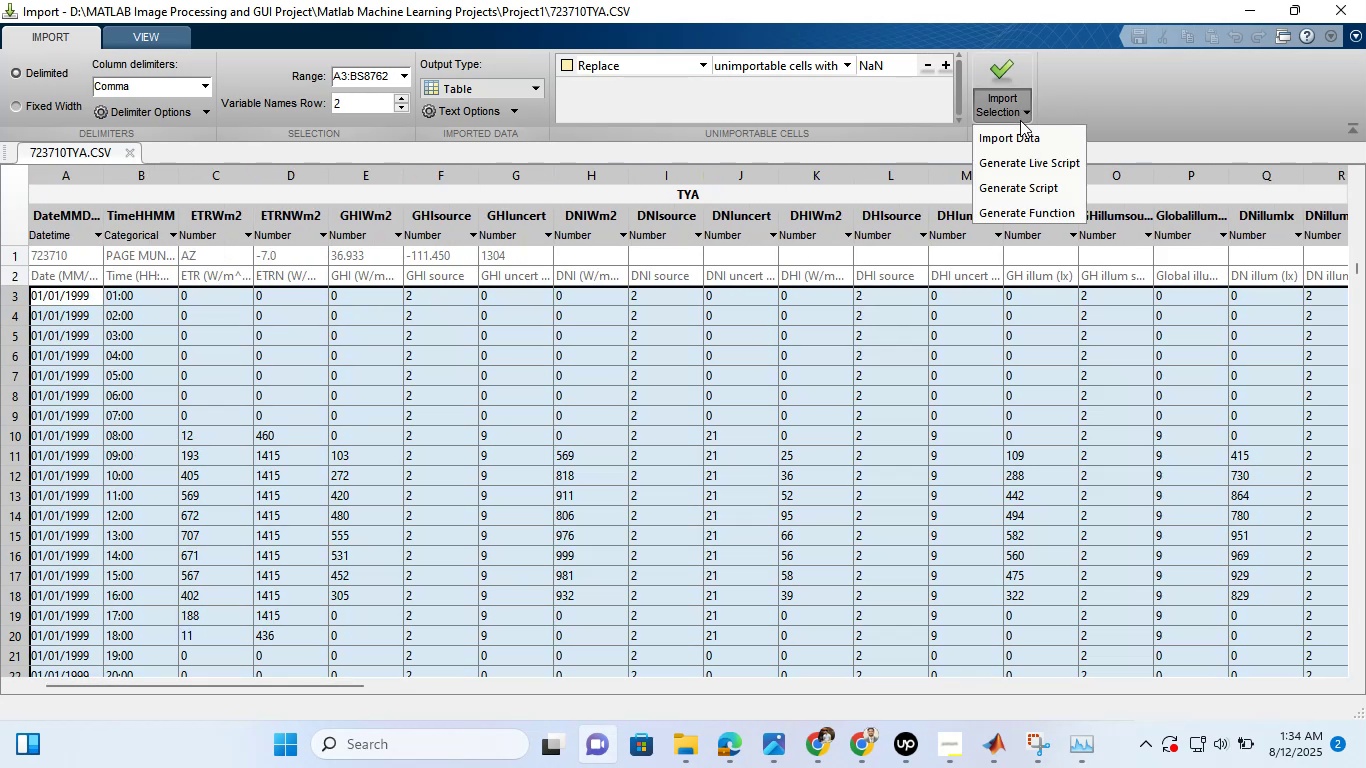 
left_click([1020, 137])
 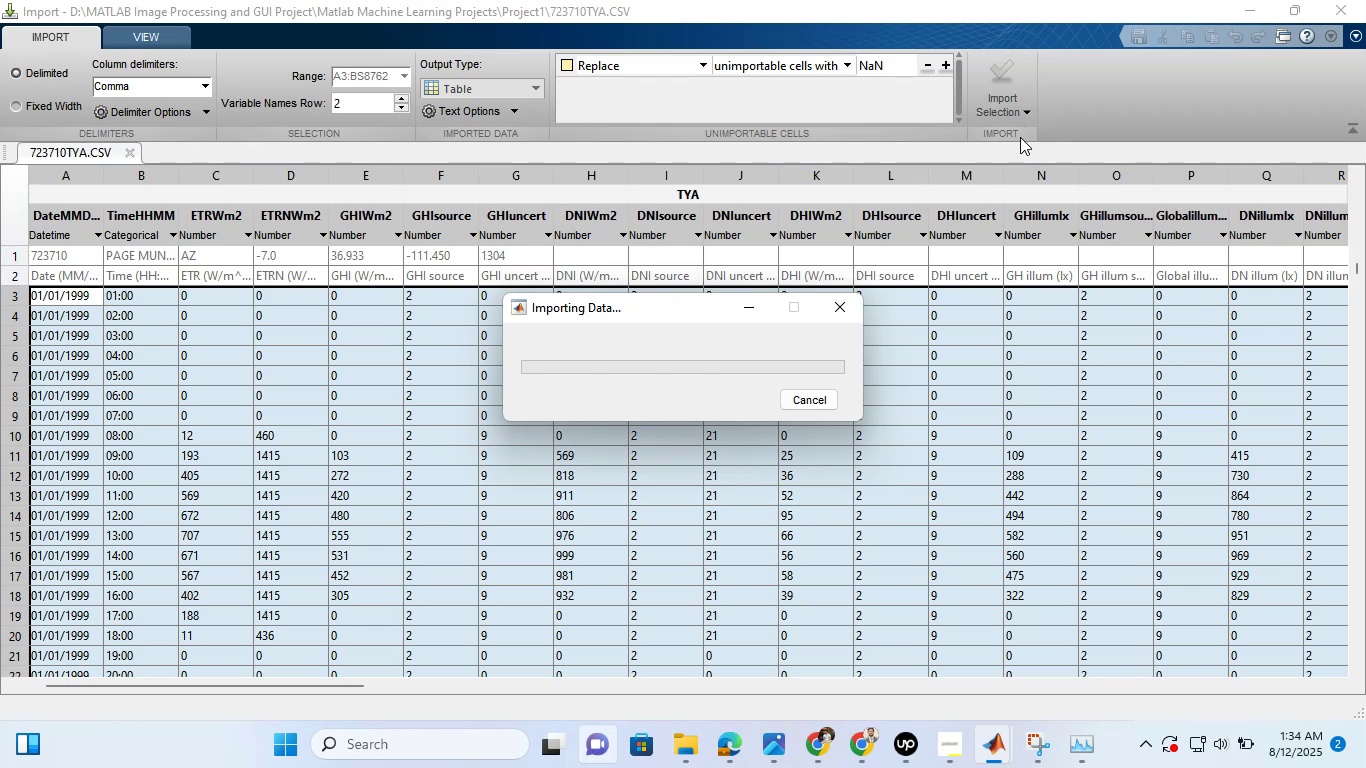 
wait(10.17)
 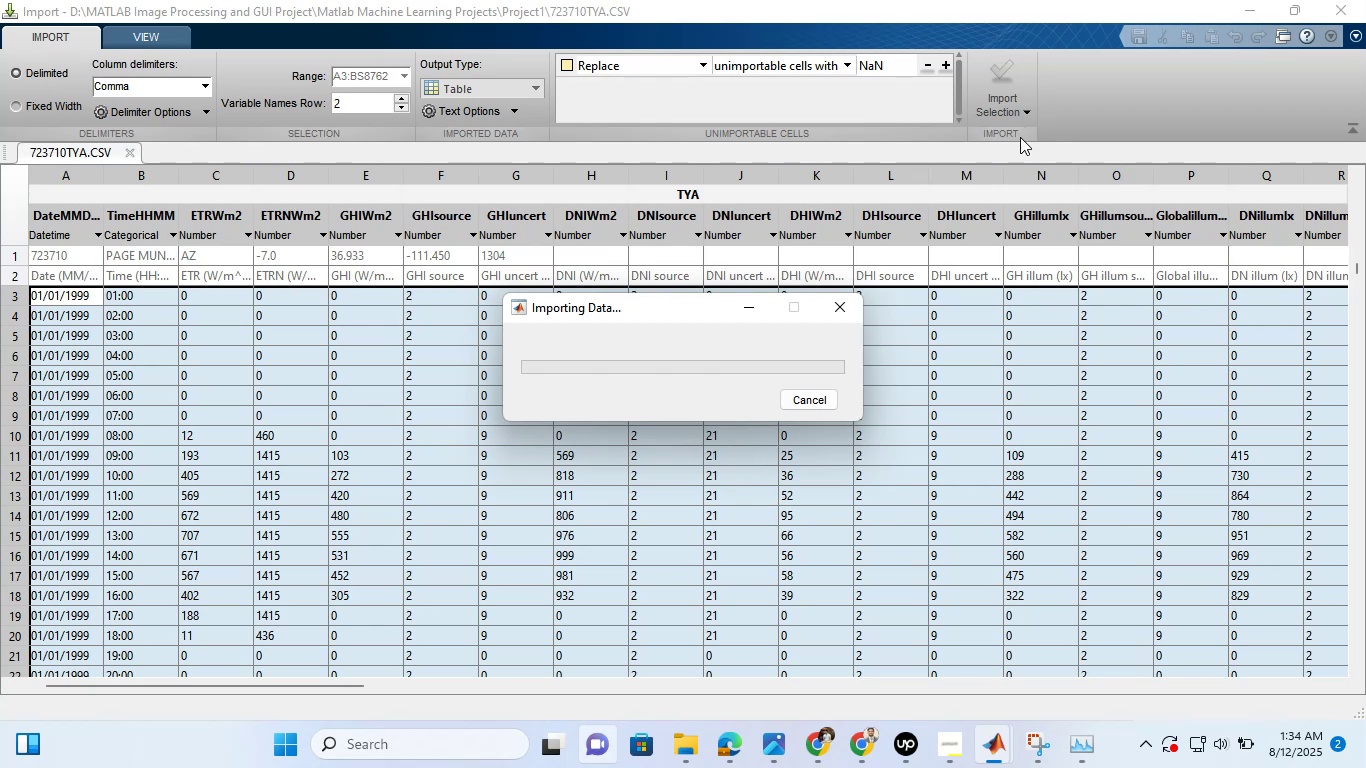 
left_click([1026, 106])
 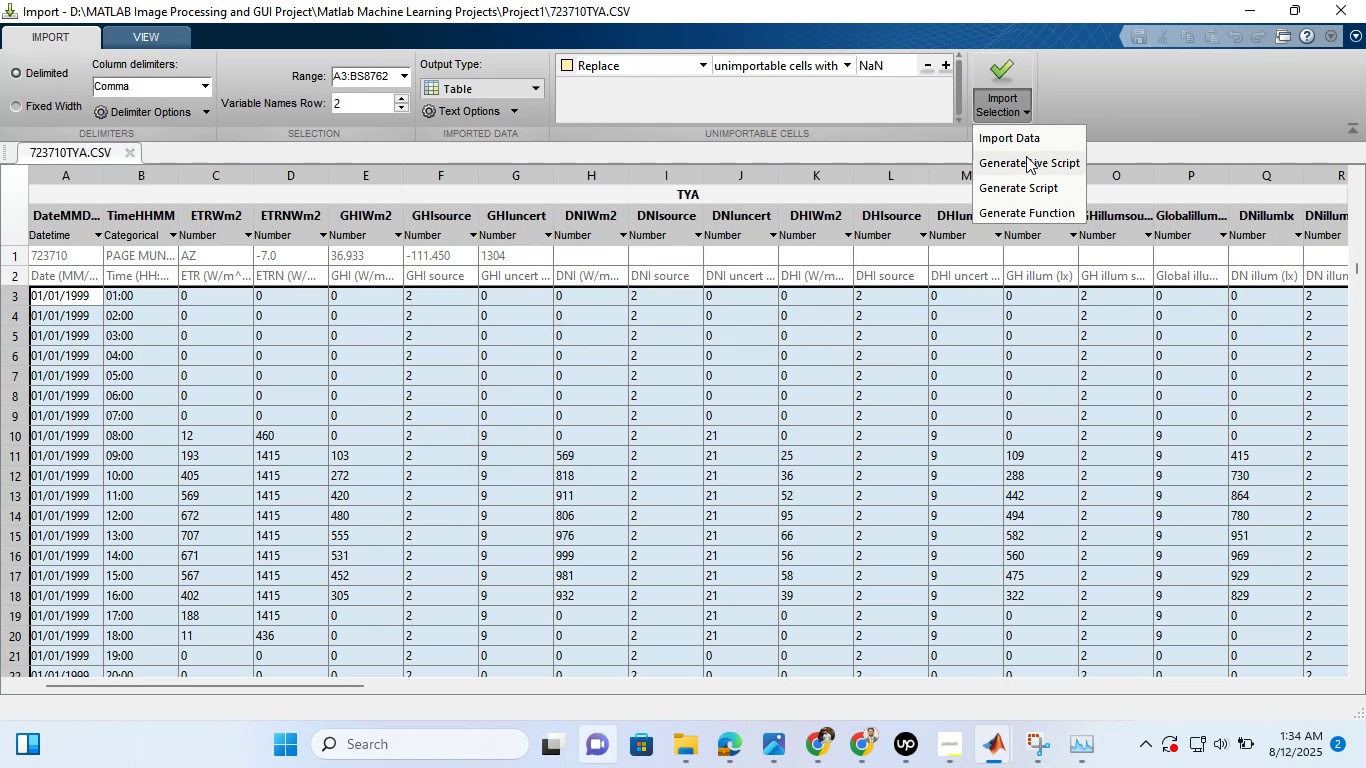 
left_click([1029, 182])
 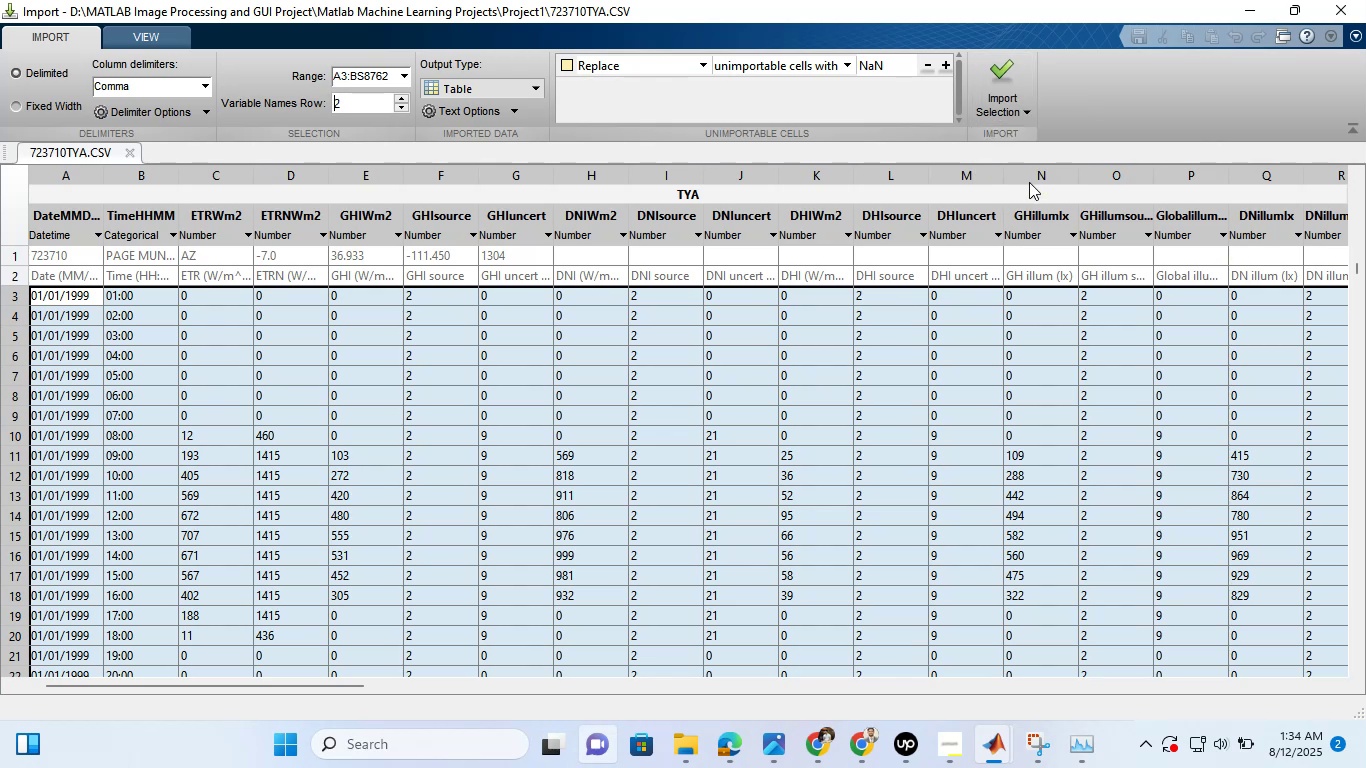 
wait(8.79)
 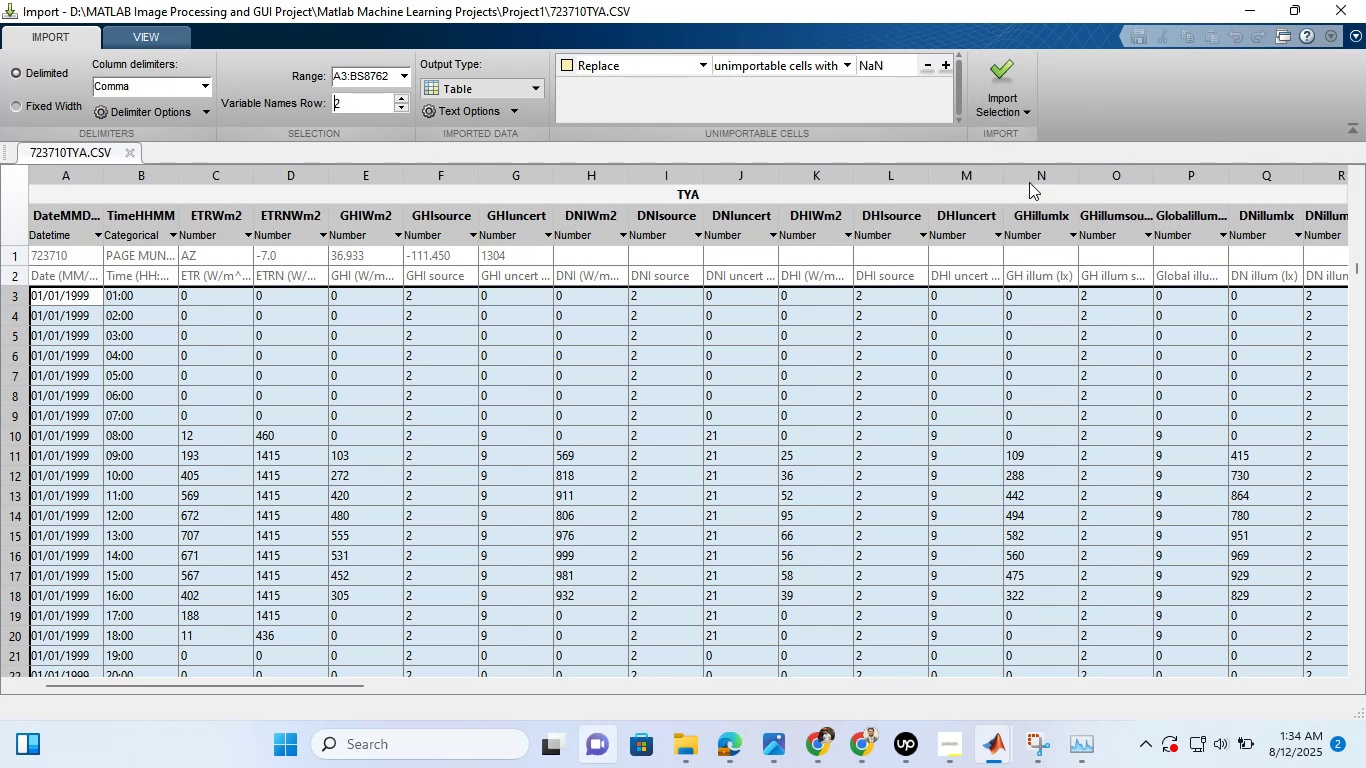 
left_click_drag(start_coordinate=[1336, 253], to_coordinate=[1331, 243])
 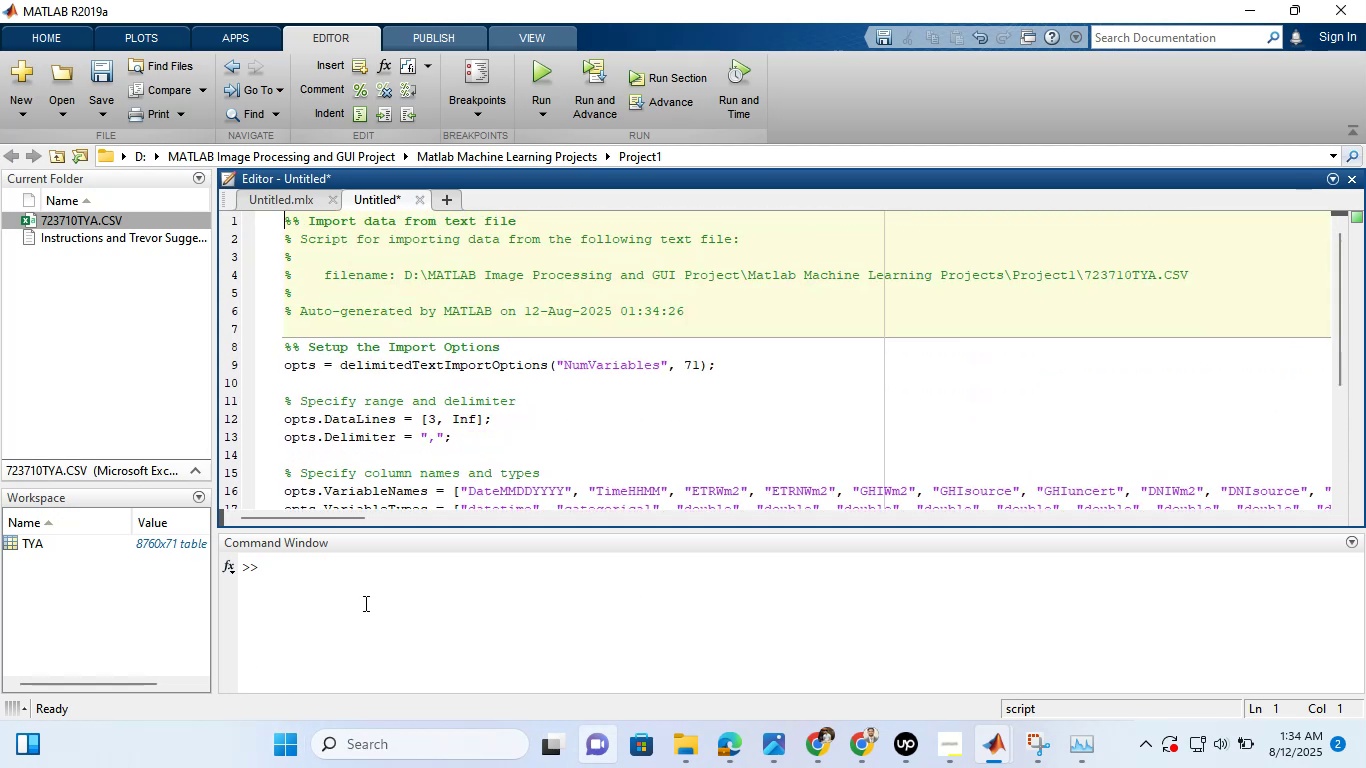 
left_click([366, 586])
 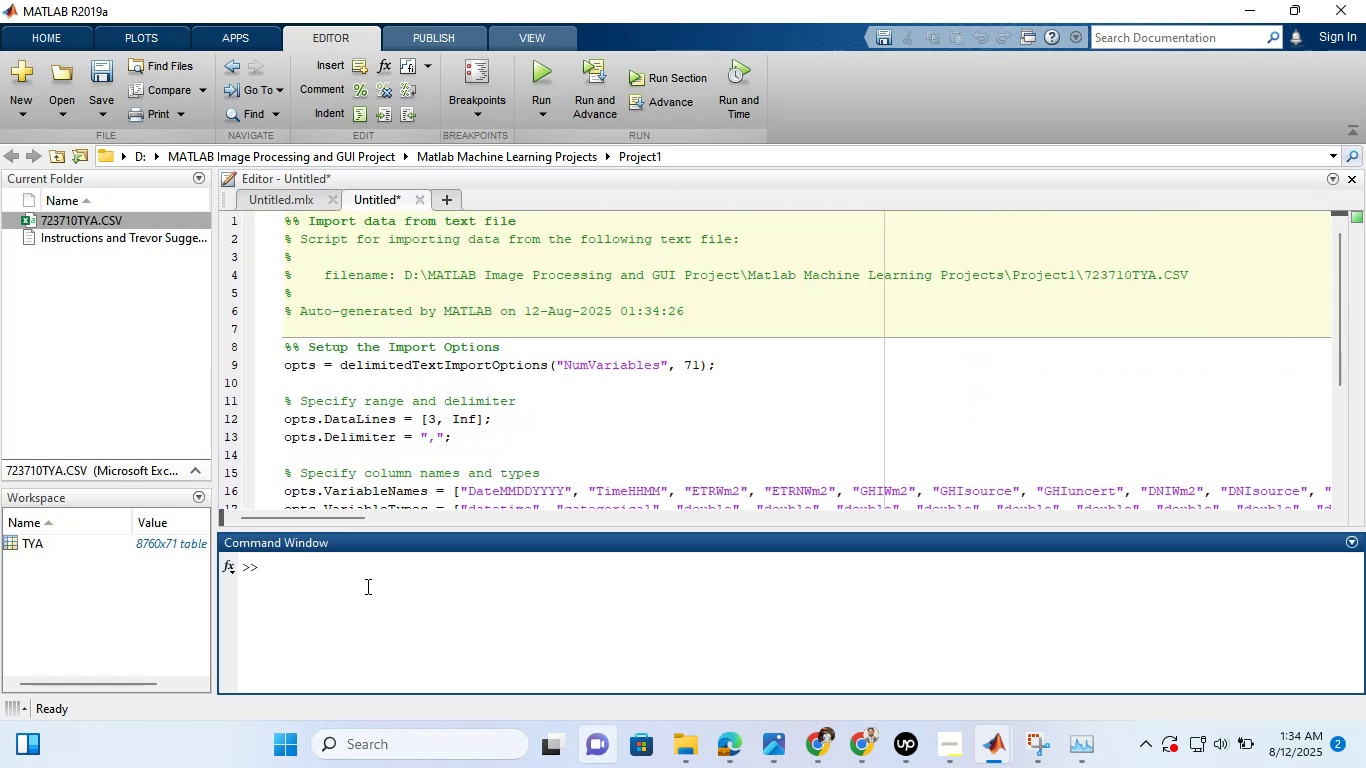 
type(edit dataset_)
key(Backspace)
key(Backspace)
key(Backspace)
key(Backspace)
key(Backspace)
key(Backspace)
key(Backspace)
key(Backspace)
type(dataset_columns)
key(Backspace)
type(details.)
 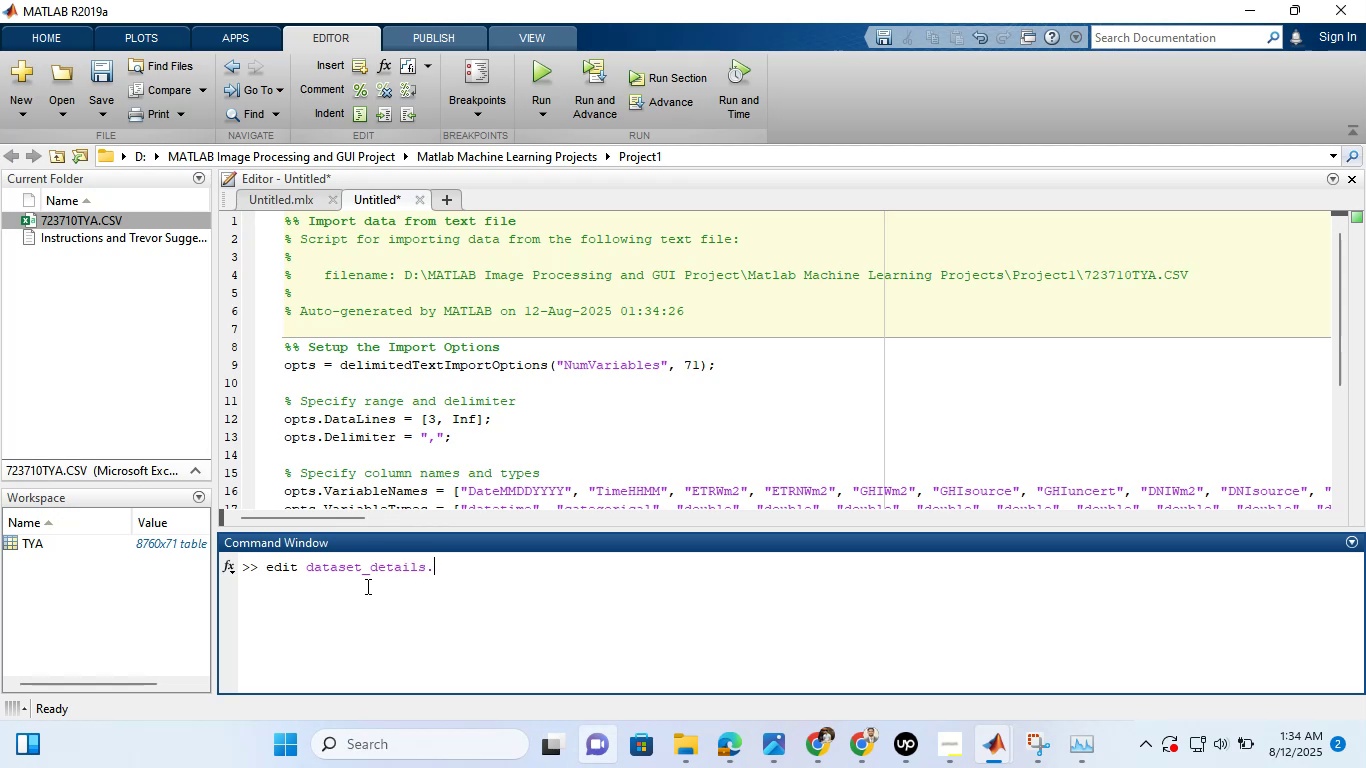 
key(Enter)
 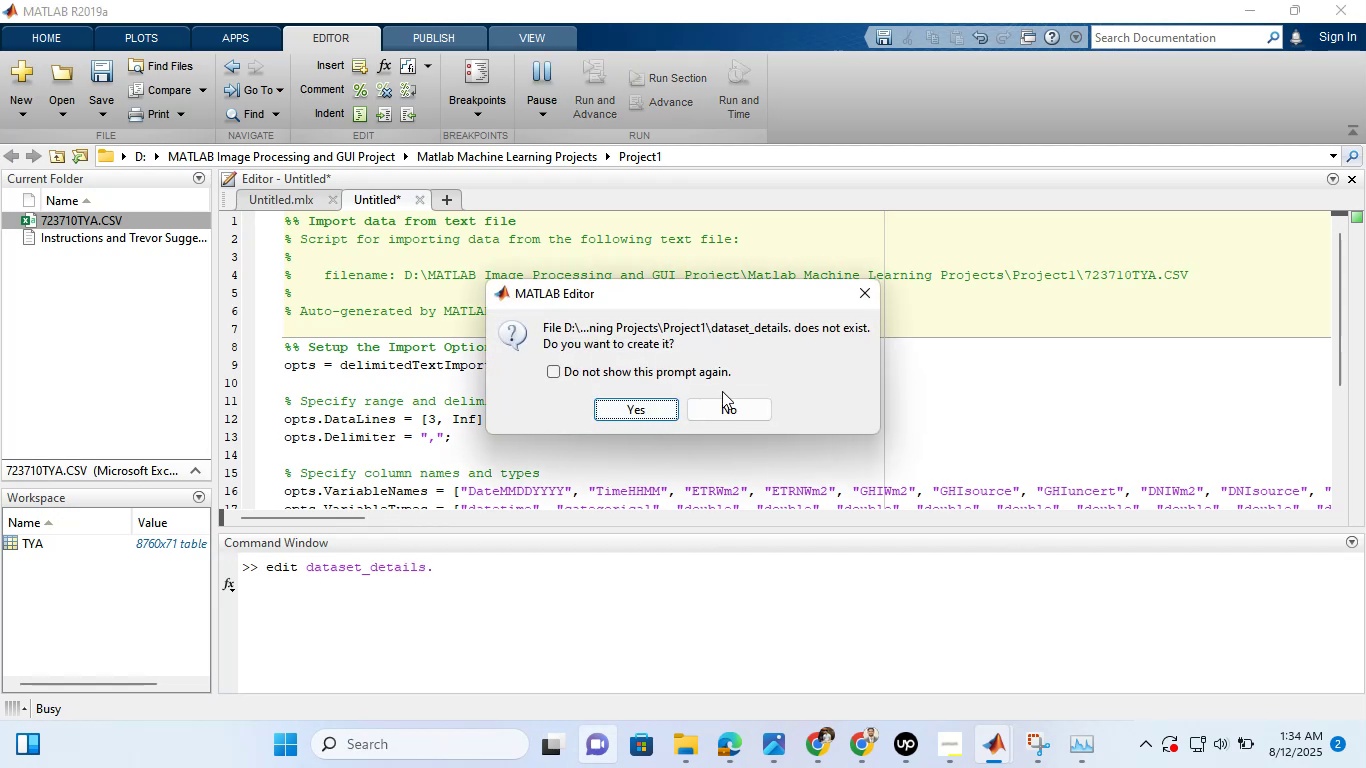 
left_click([731, 409])
 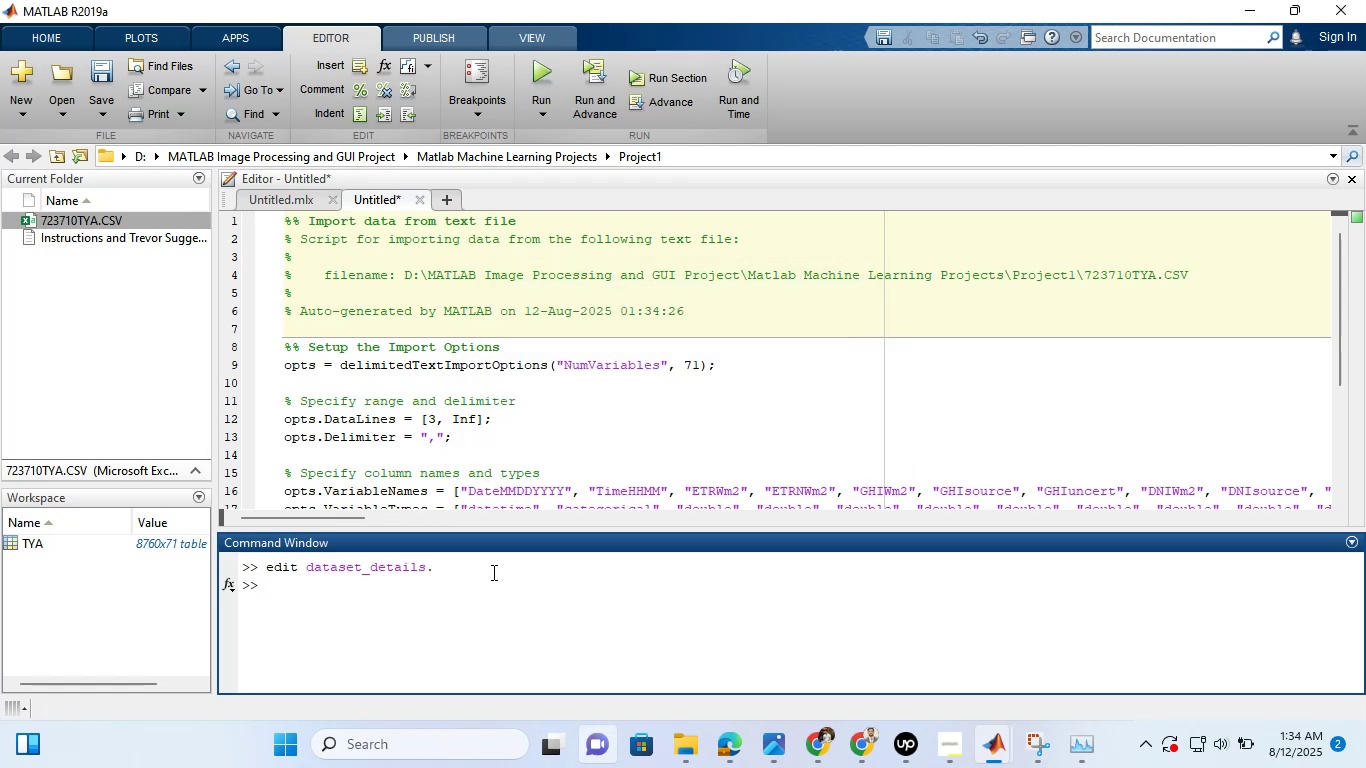 
left_click([492, 572])
 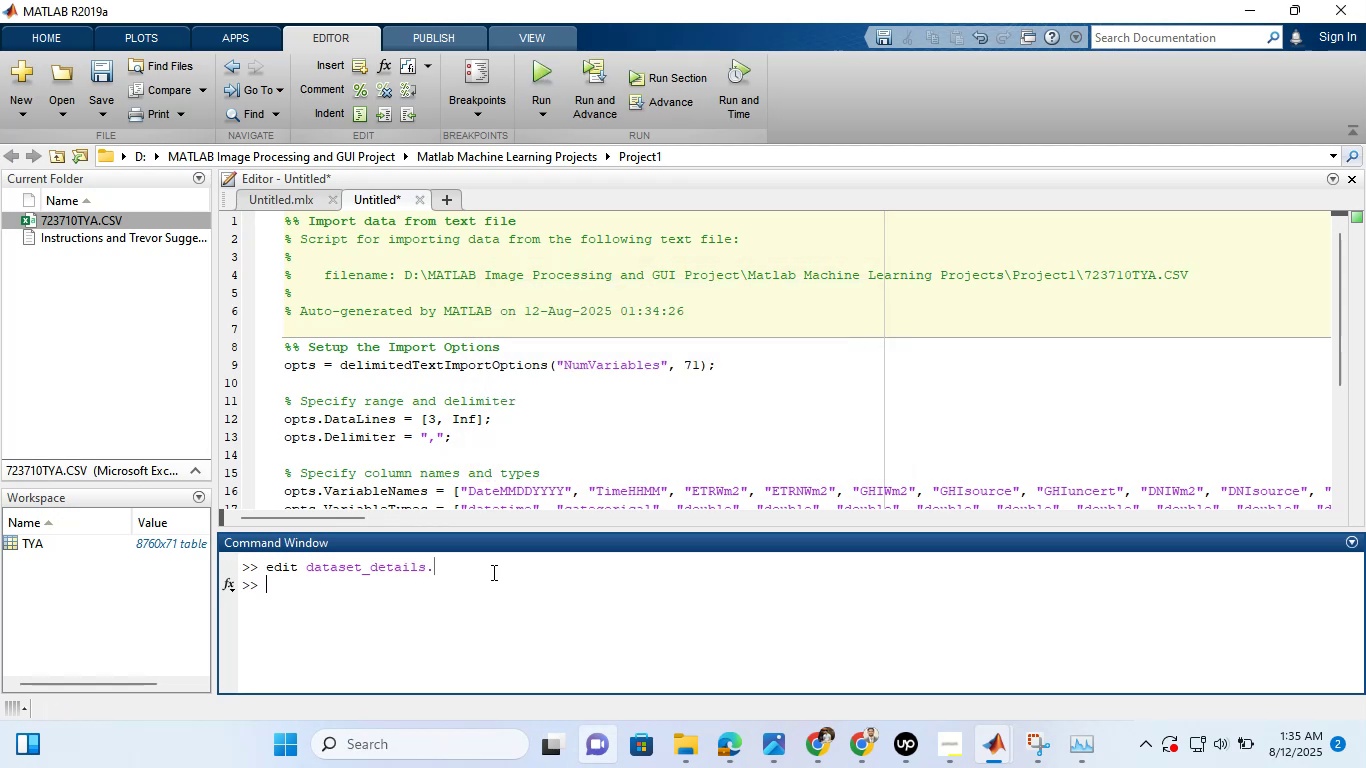 
key(Period)
 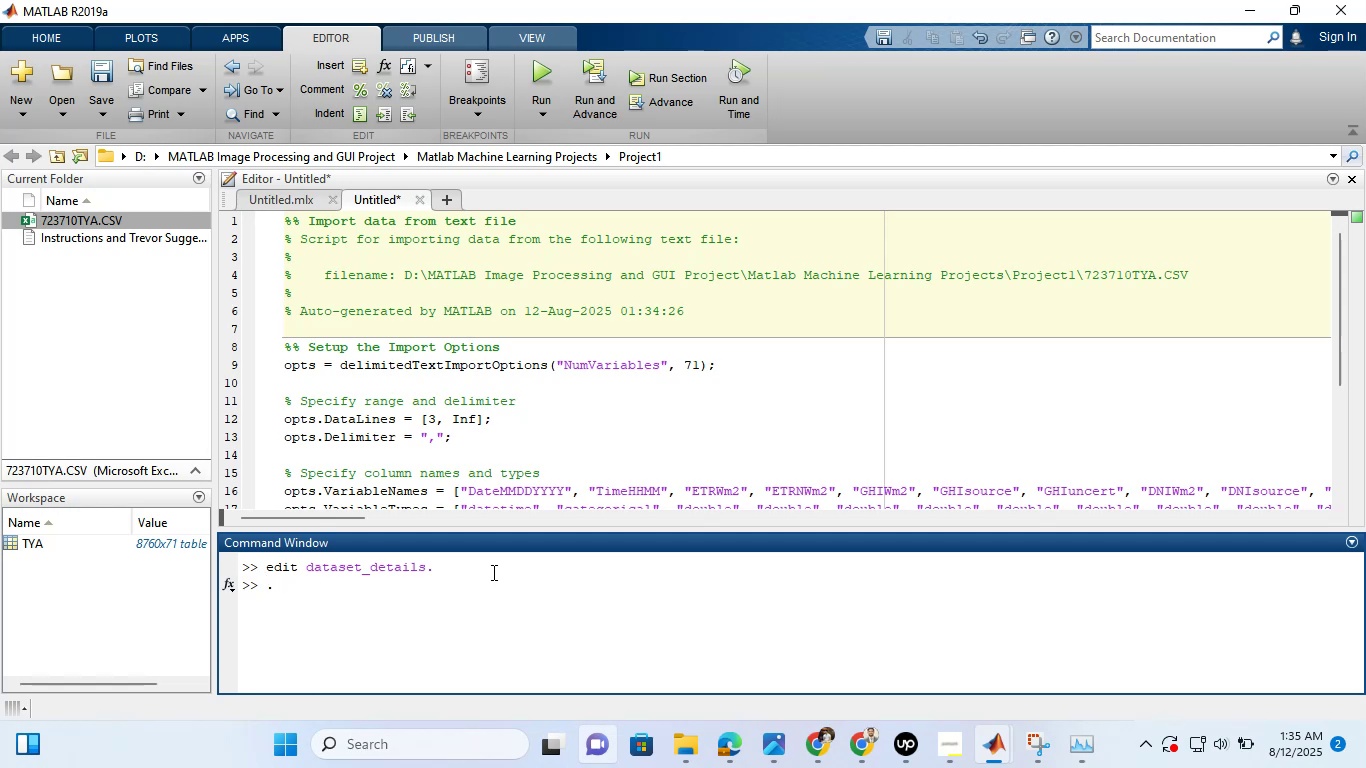 
key(Backspace)
 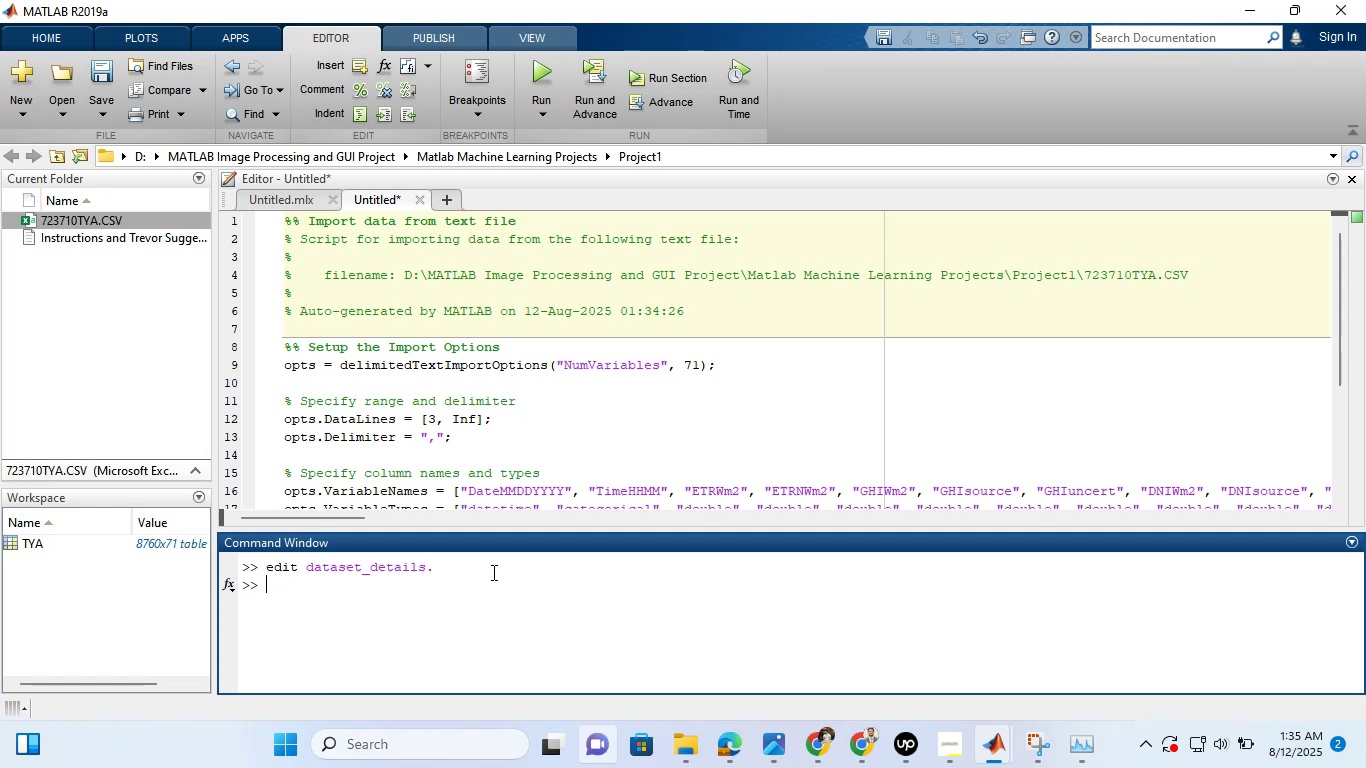 
key(ArrowUp)
 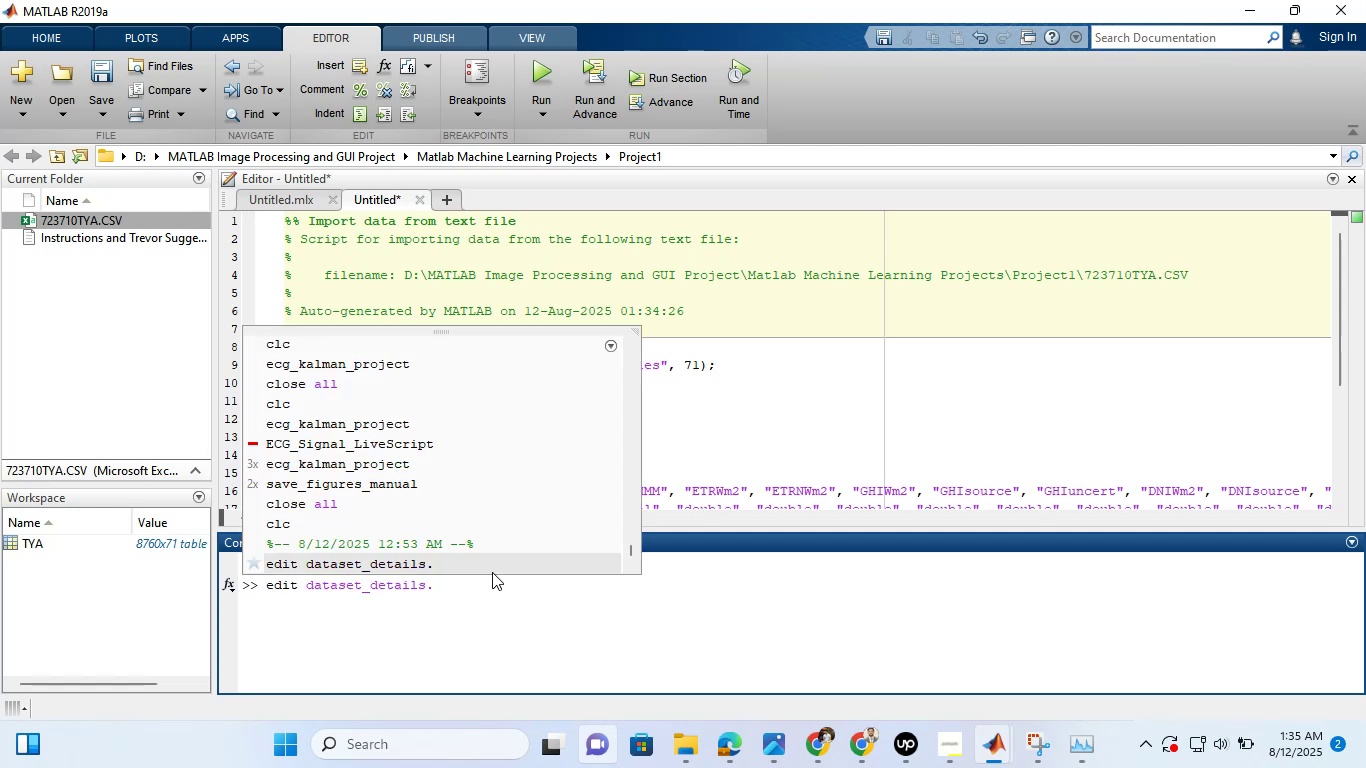 
key(M)
 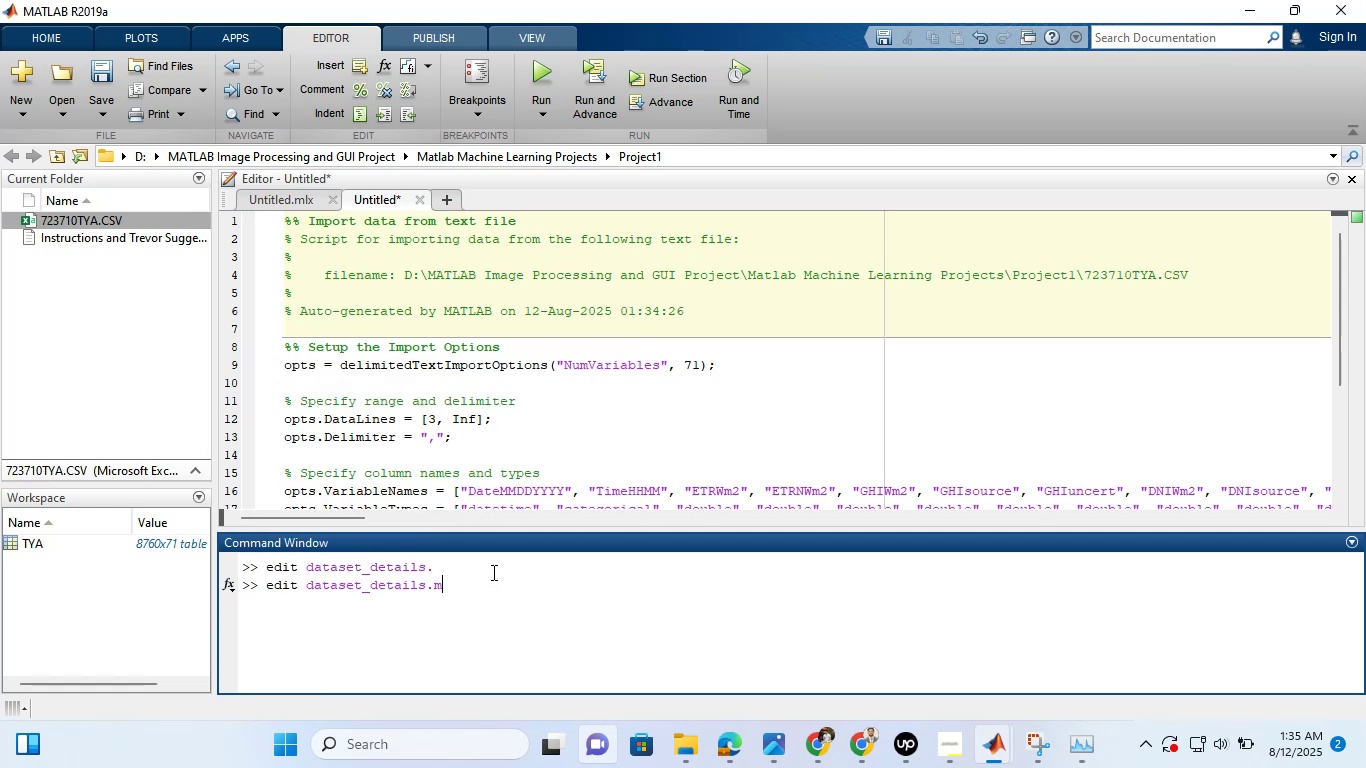 
key(Enter)
 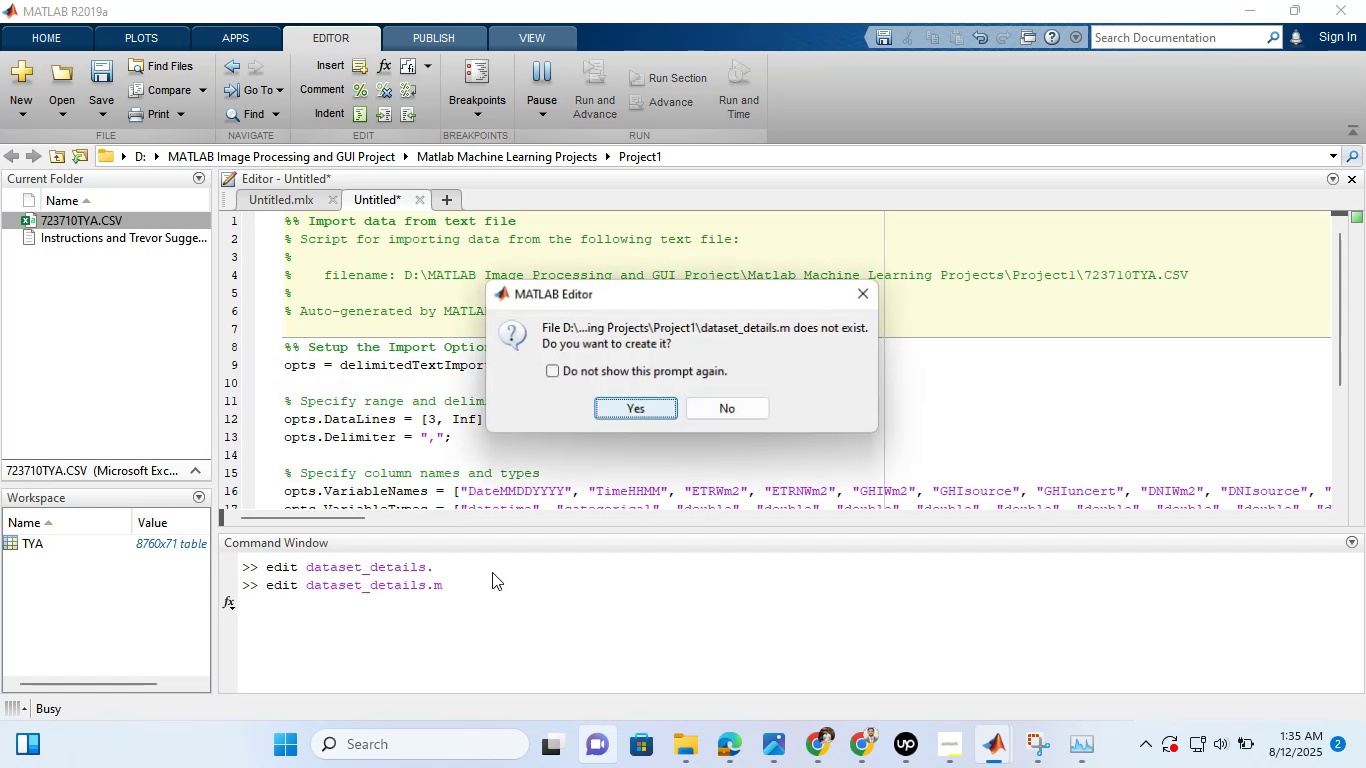 
key(Enter)
 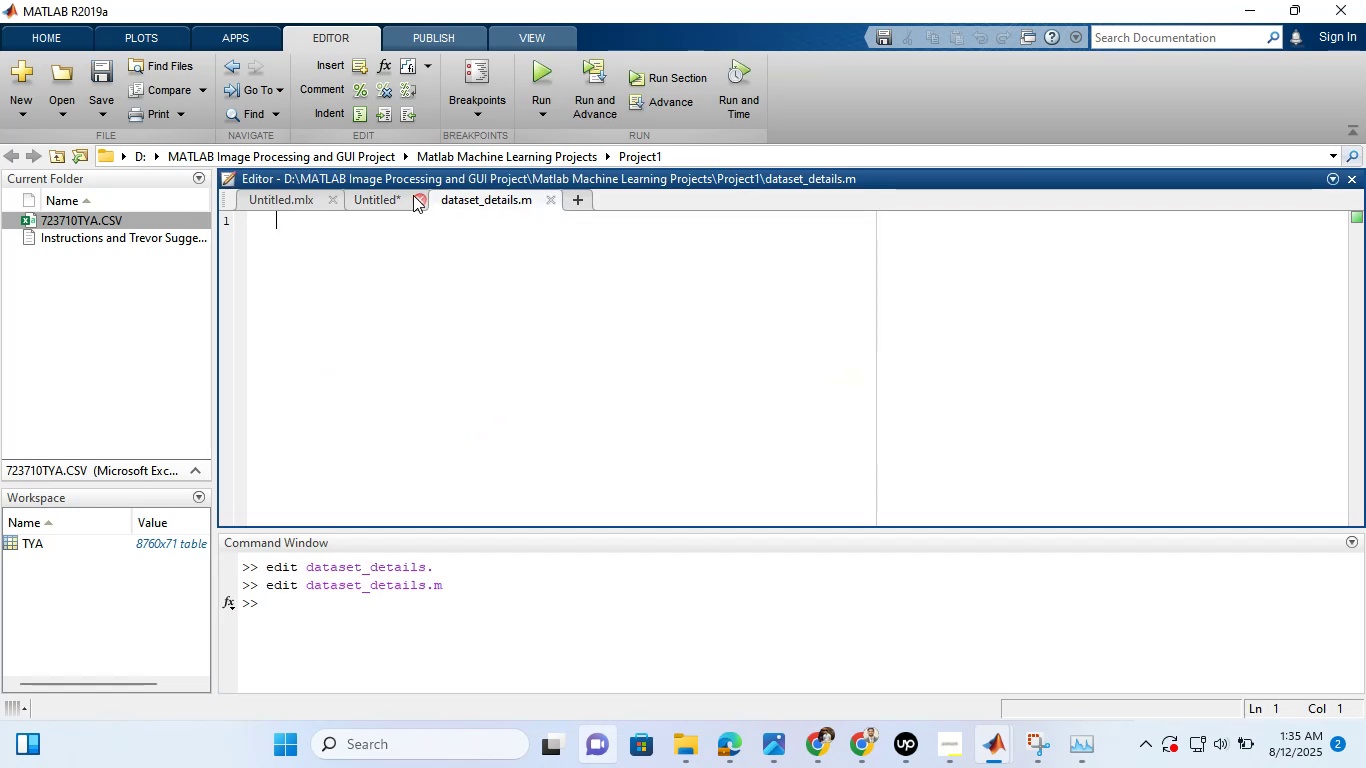 
left_click([381, 200])
 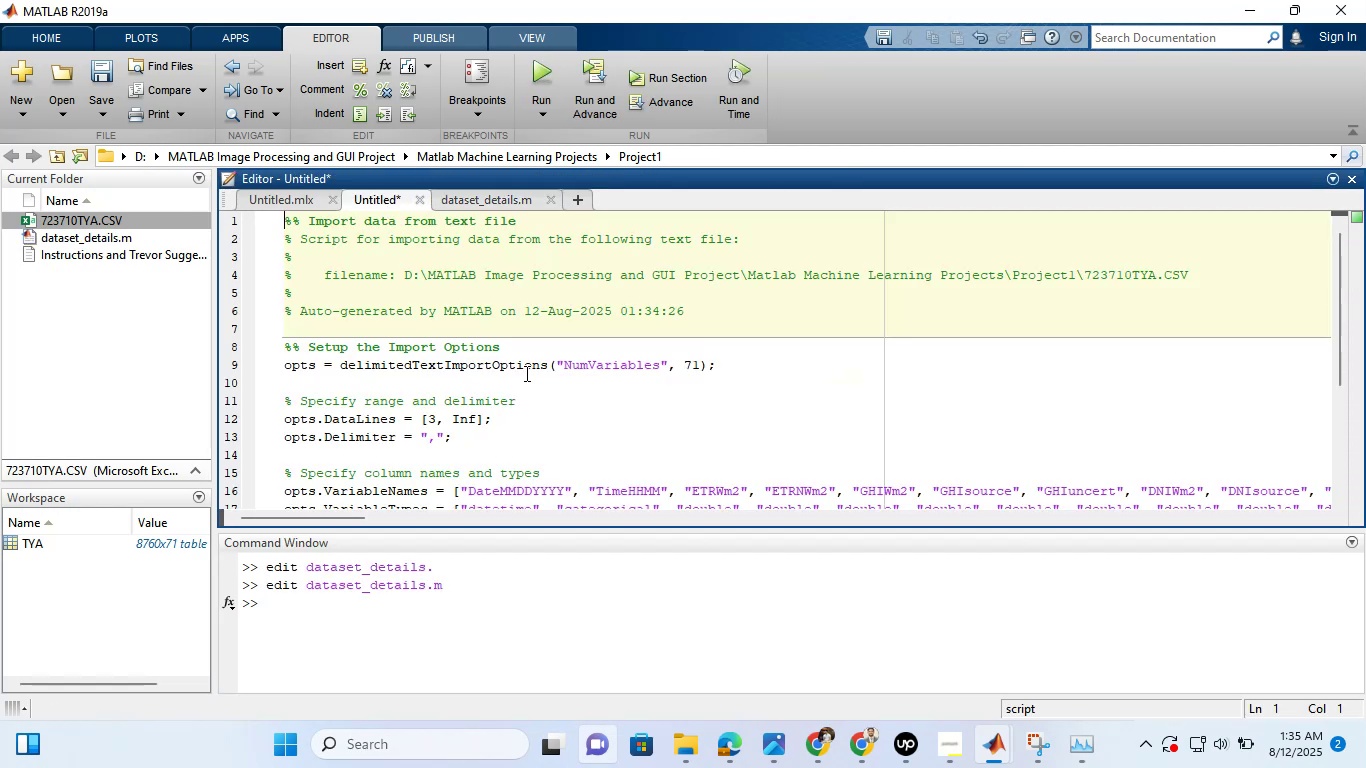 
left_click([525, 373])
 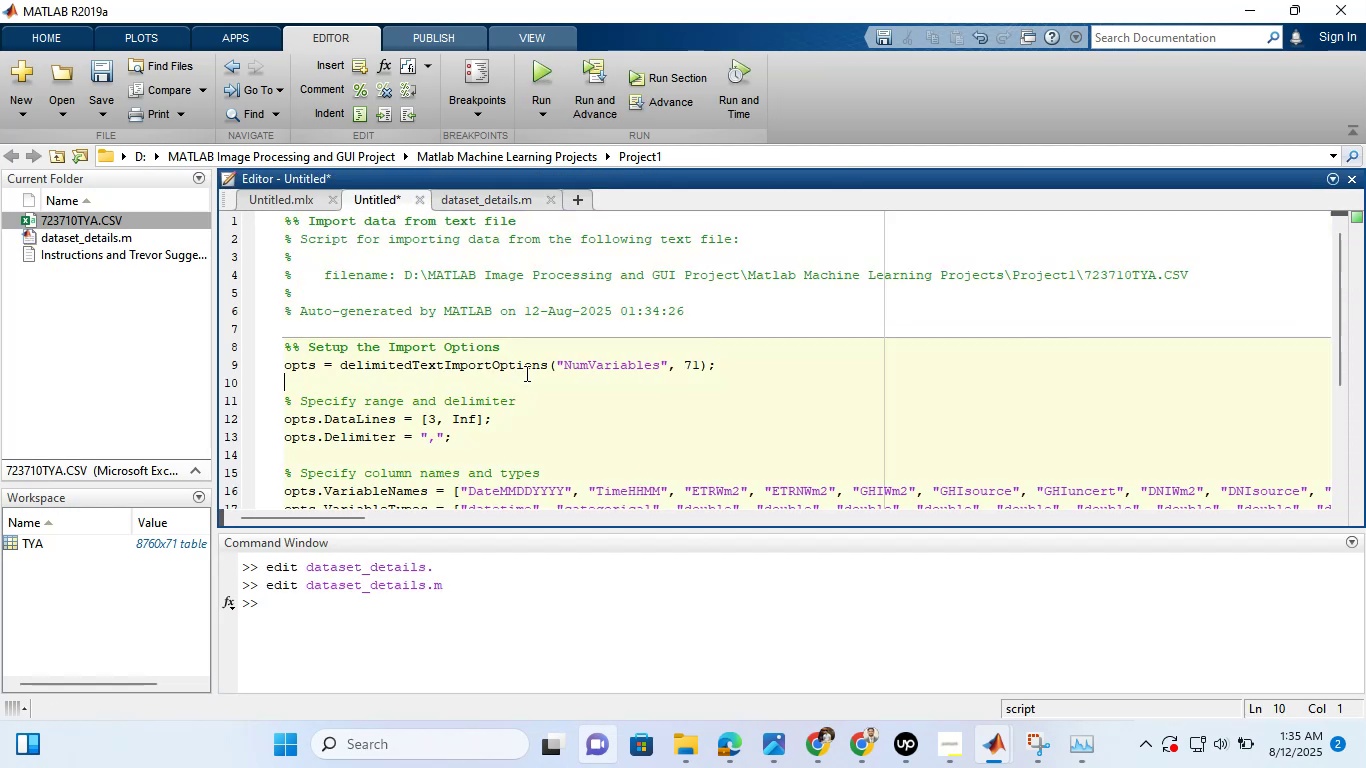 
key(Control+A)
 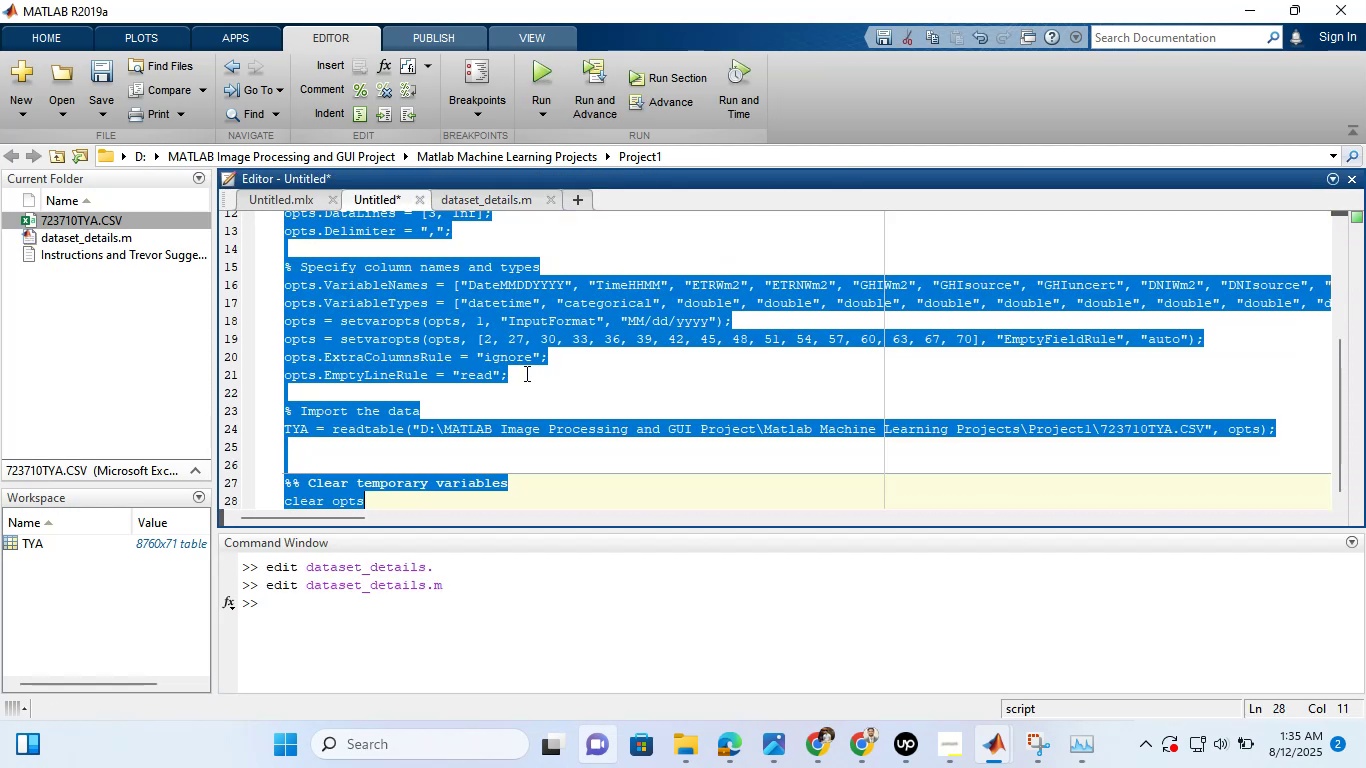 
key(Control+X)
 